 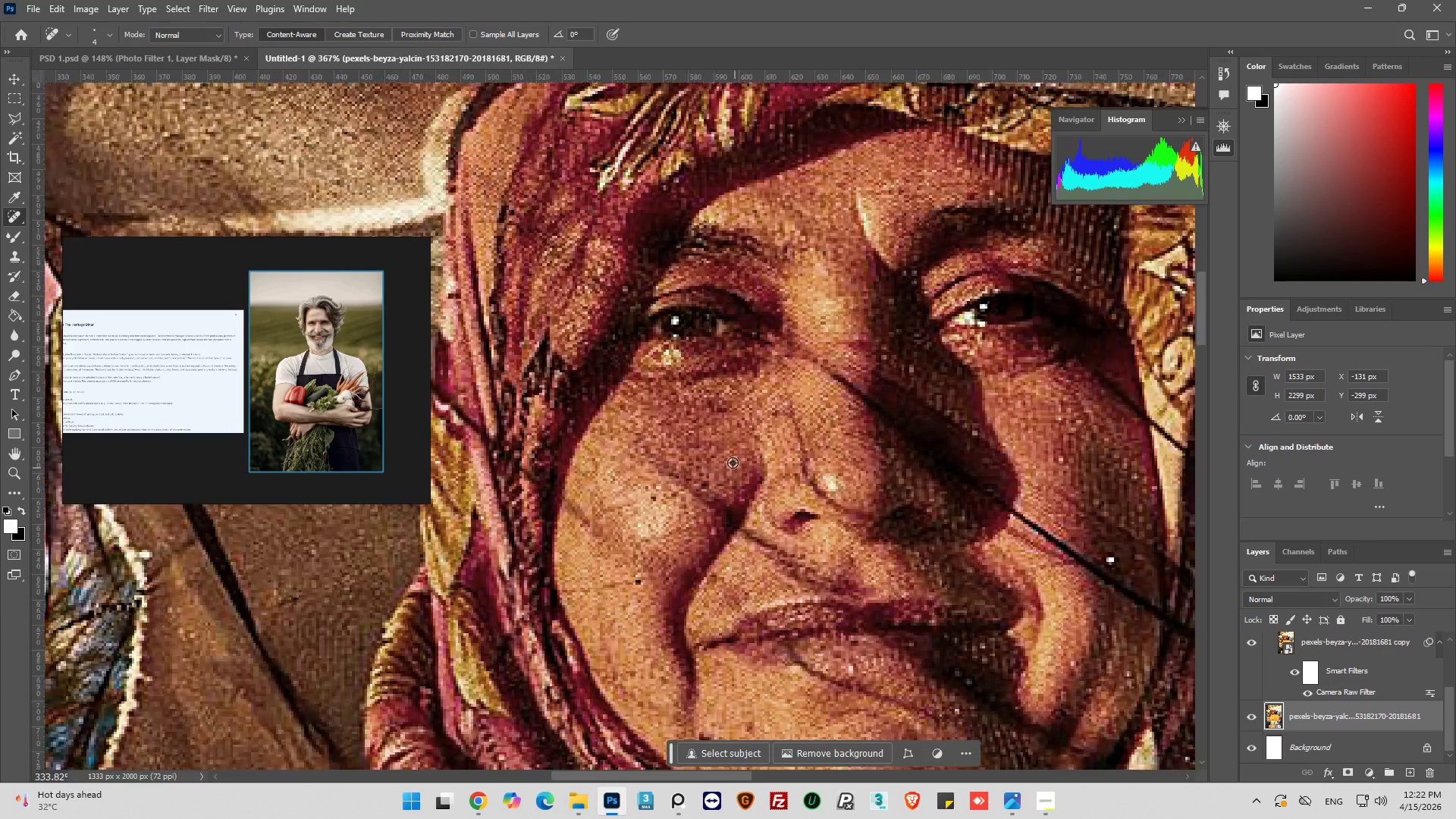 
scroll: coordinate [774, 438], scroll_direction: down, amount: 22.0
 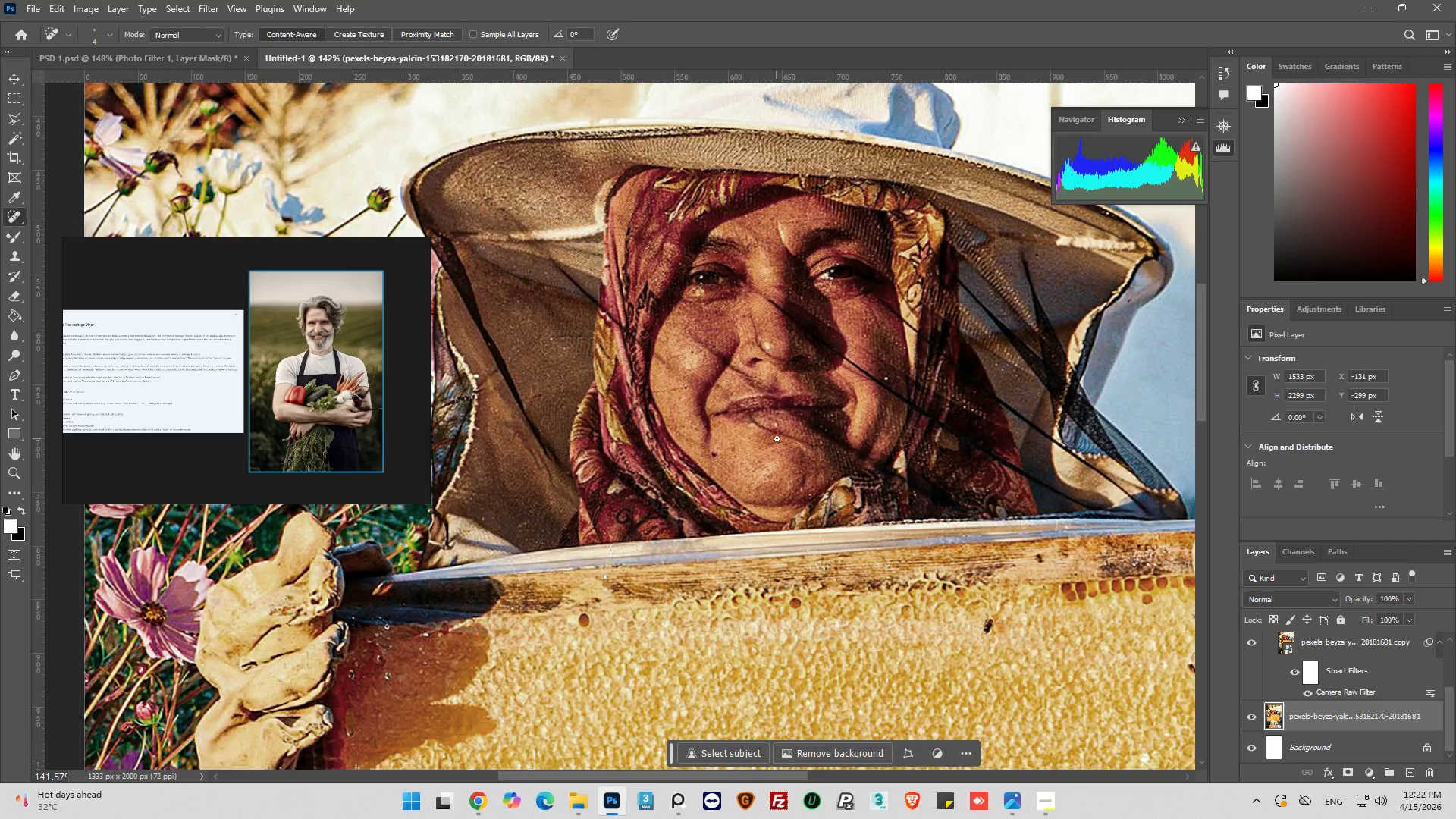 
key(Alt+AltLeft)
 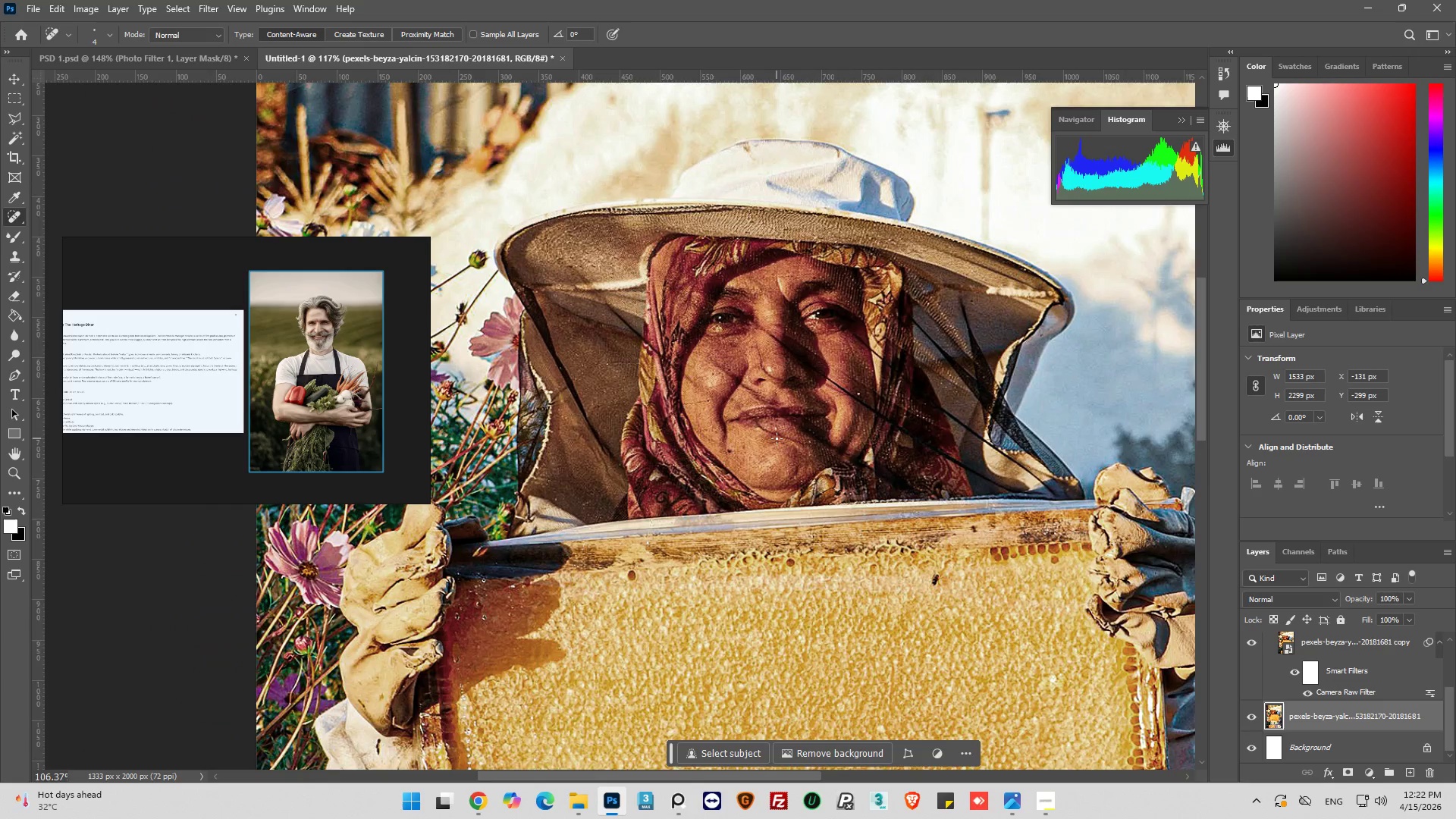 
hold_key(key=AltLeft, duration=0.31)
 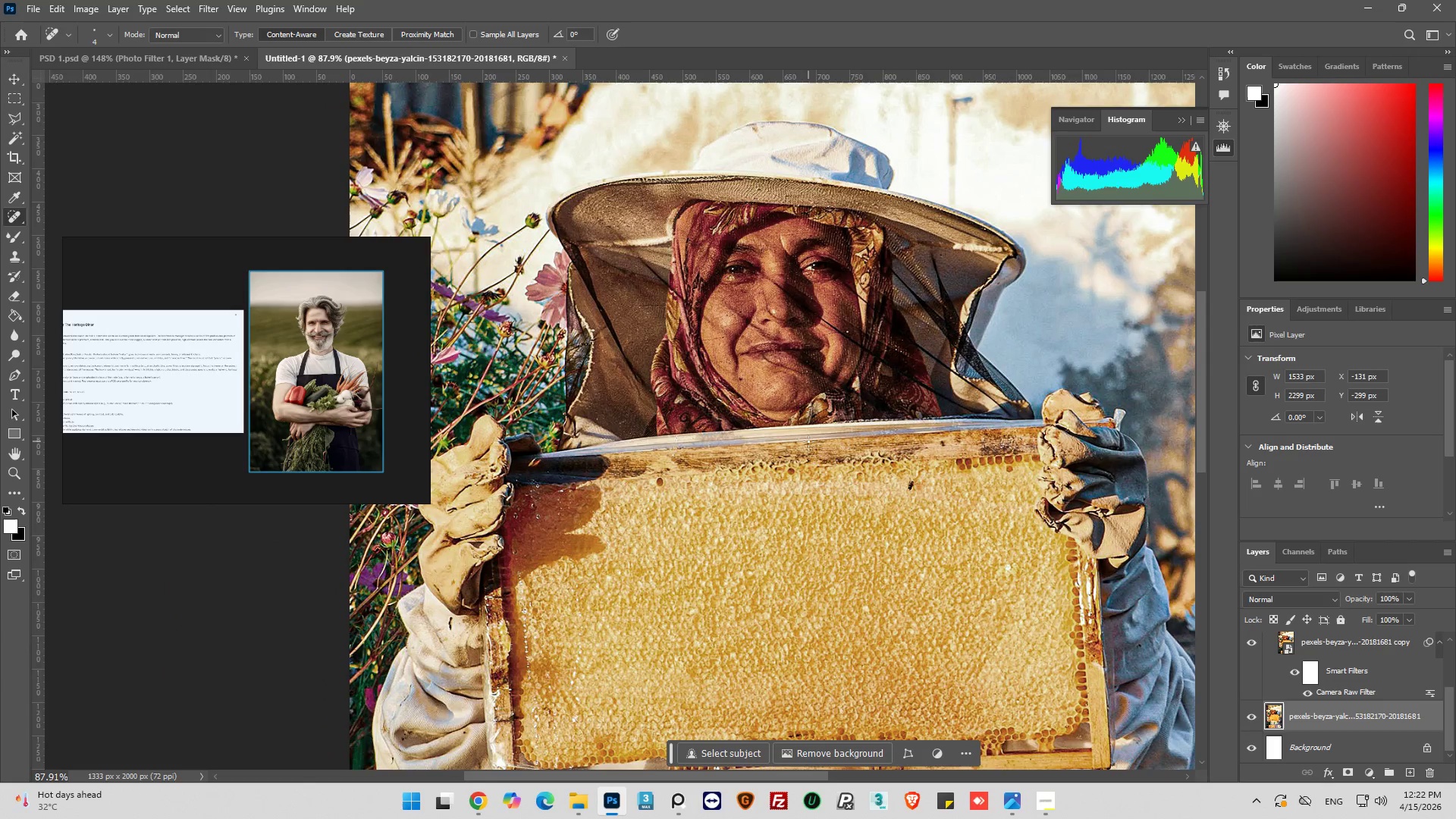 
key(Alt+AltLeft)
 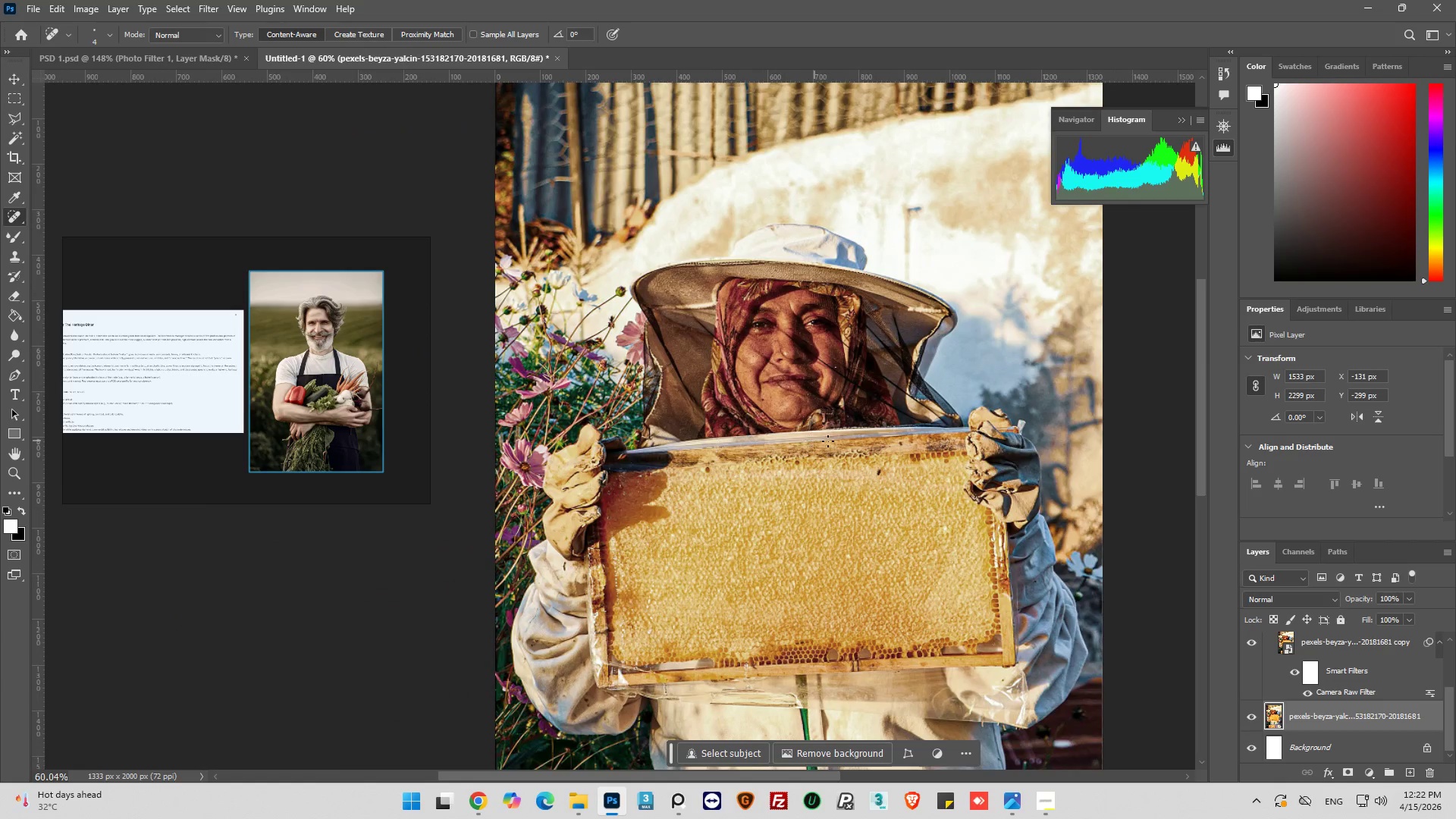 
hold_key(key=AltLeft, duration=0.31)
 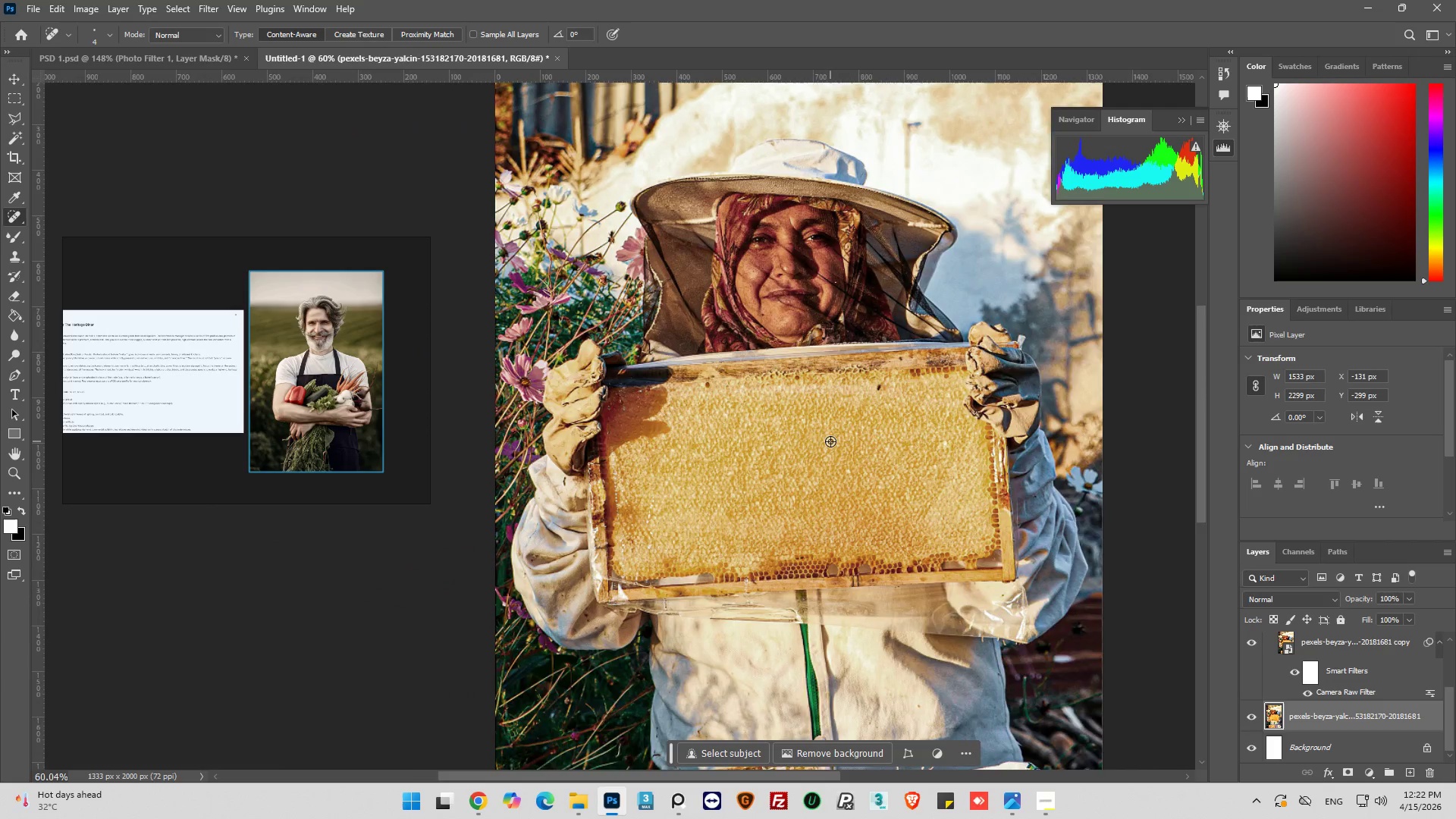 
key(Alt+AltLeft)
 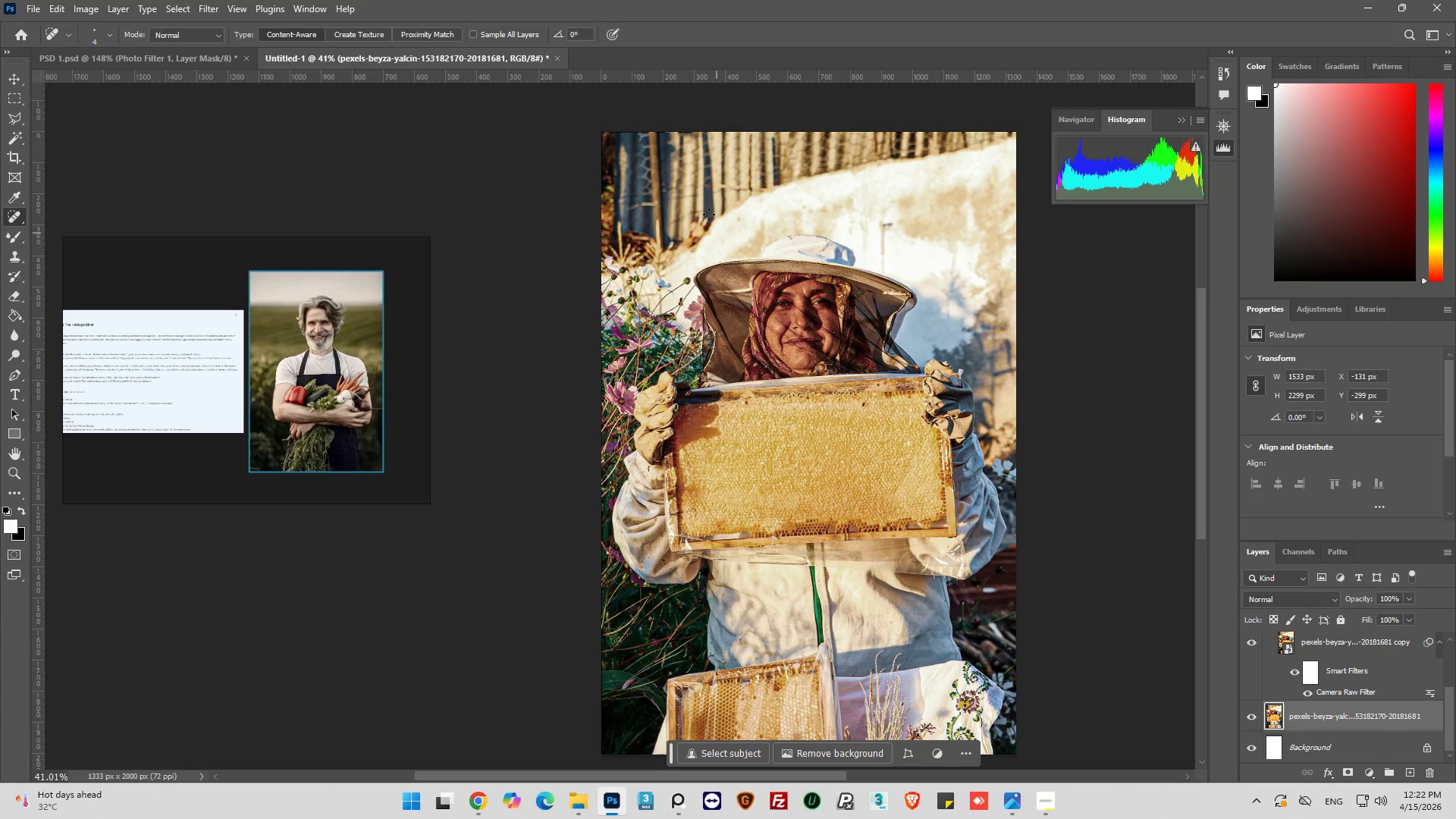 
scroll: coordinate [834, 435], scroll_direction: down, amount: 26.0
 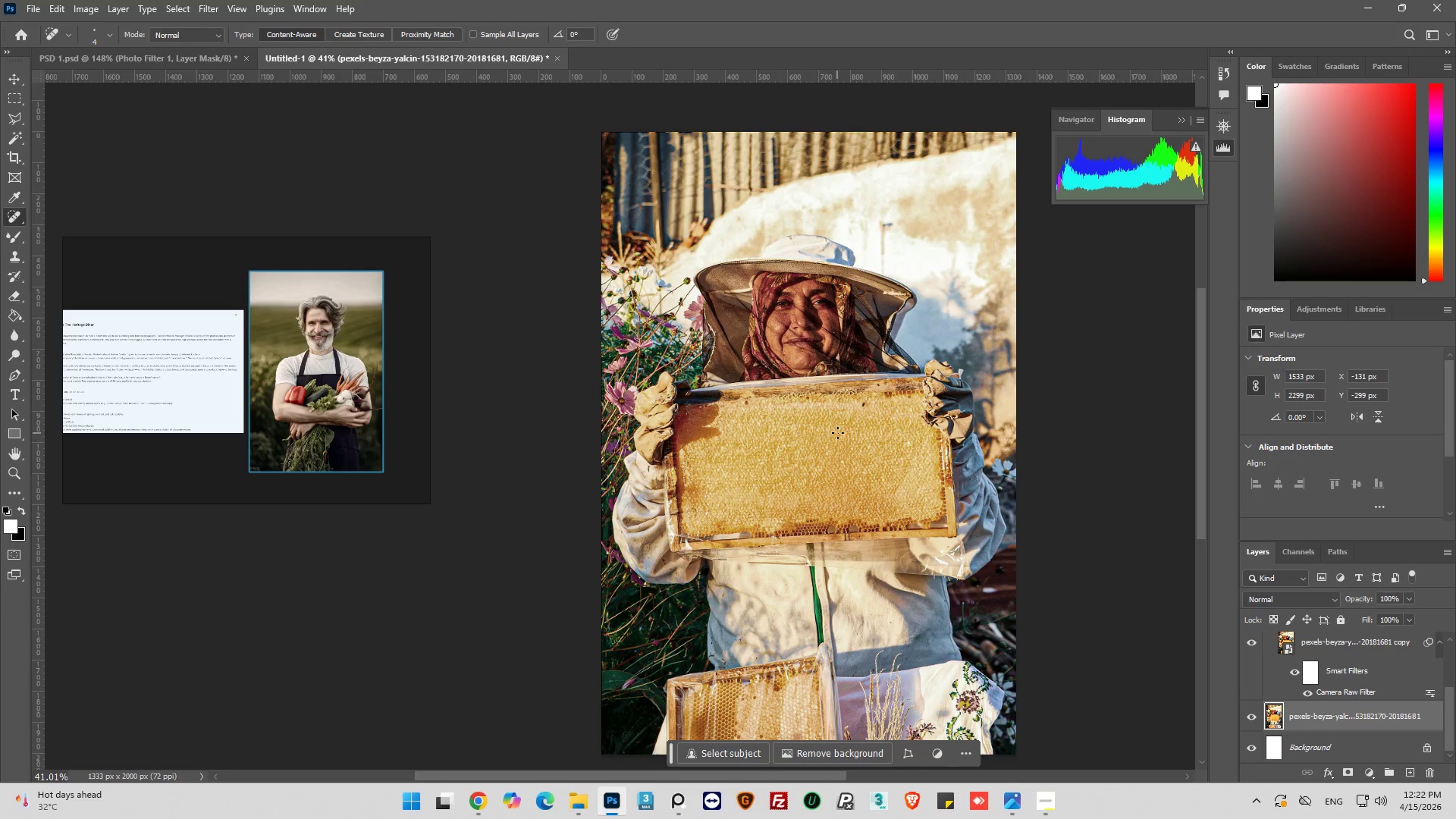 
left_click([558, 53])
 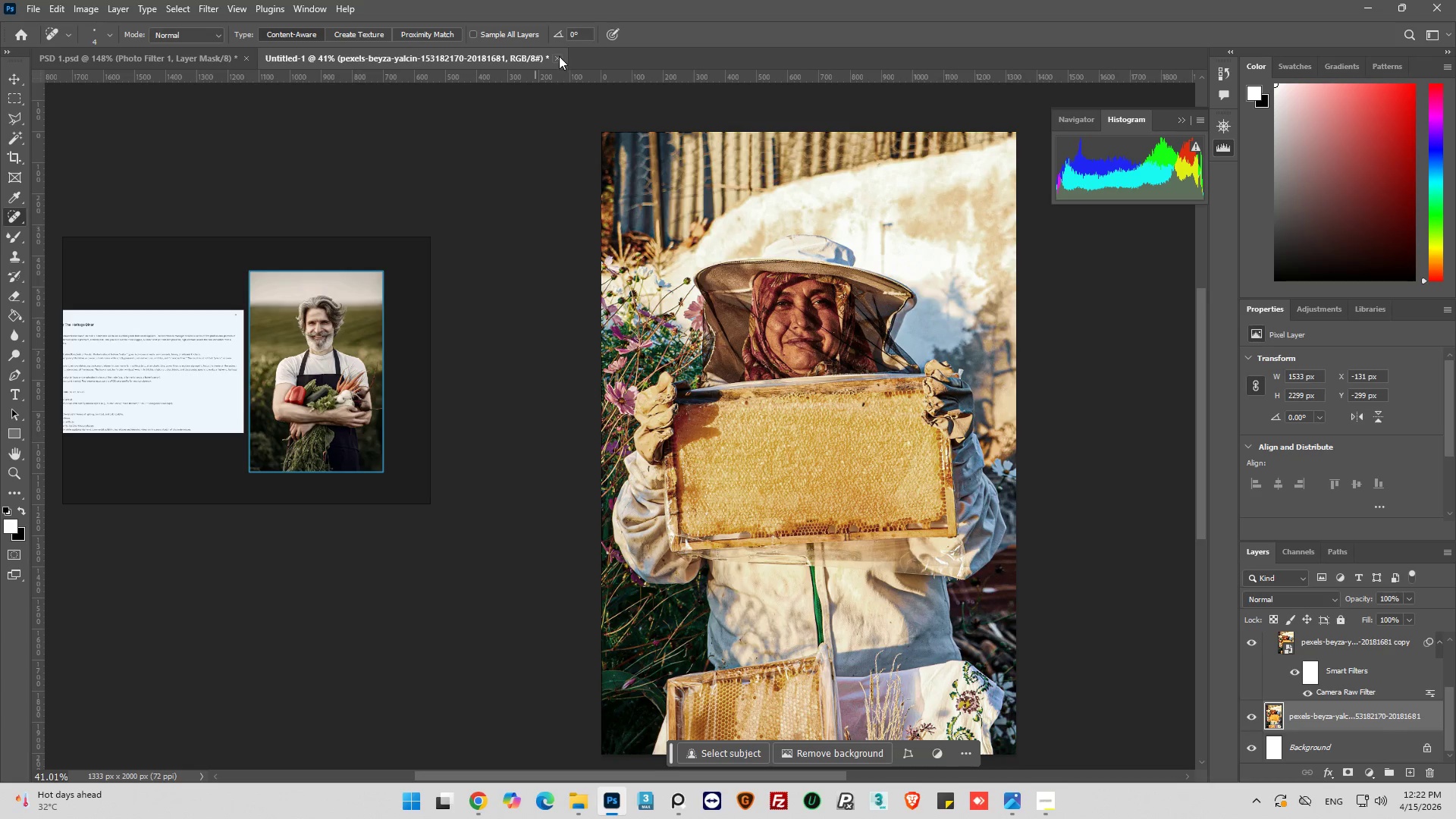 
left_click([559, 56])
 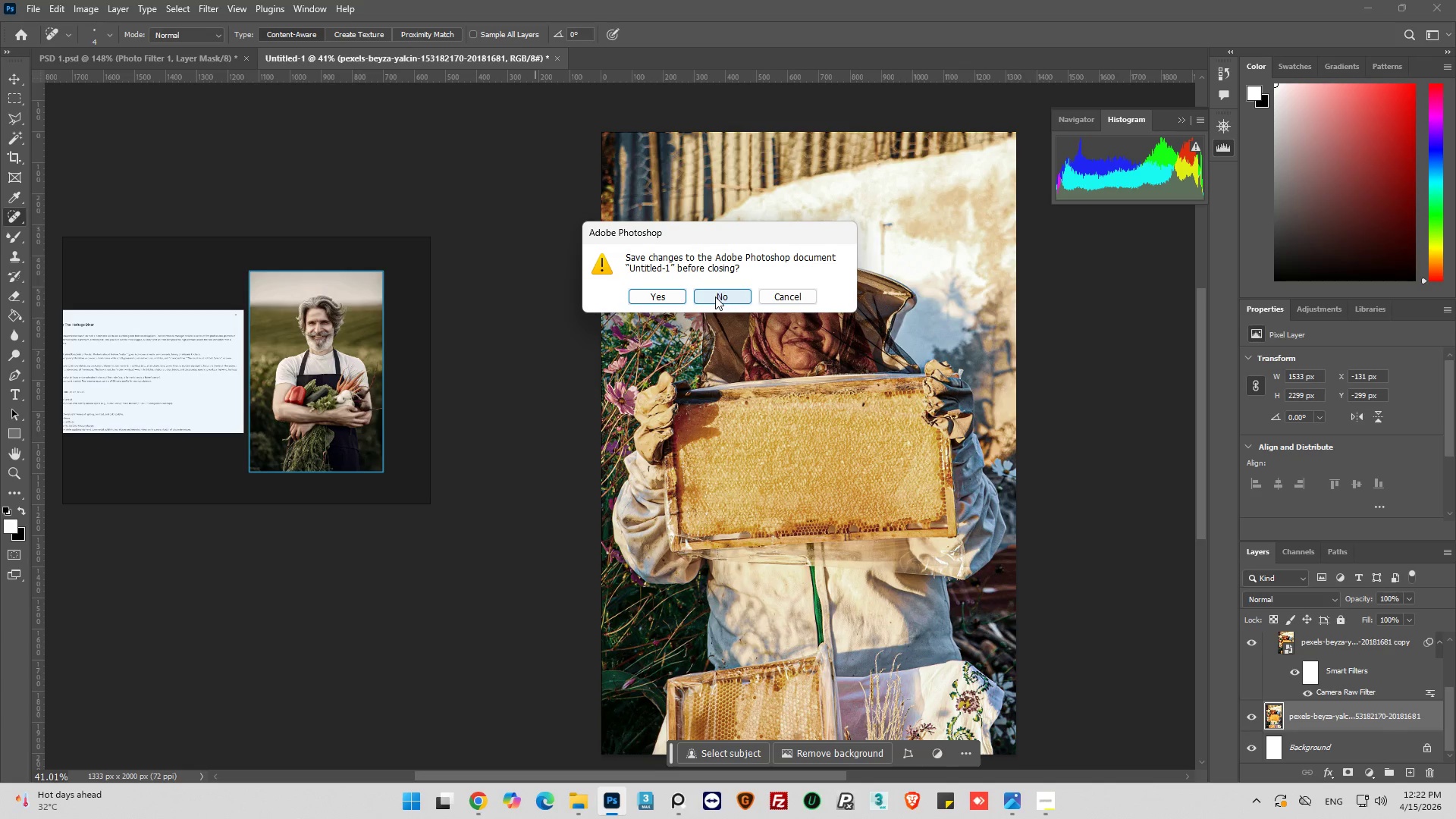 
left_click([715, 297])
 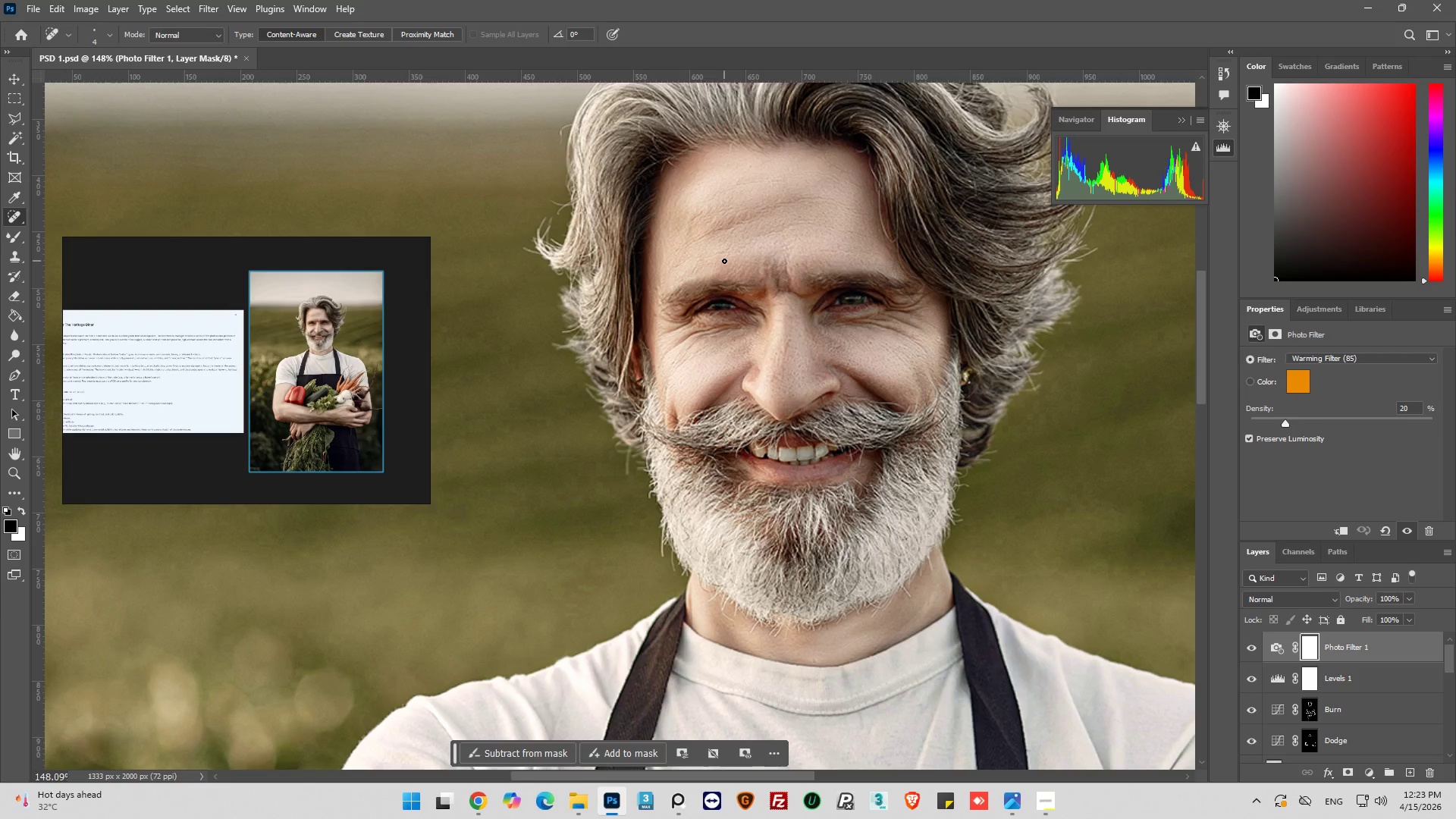 
wait(11.56)
 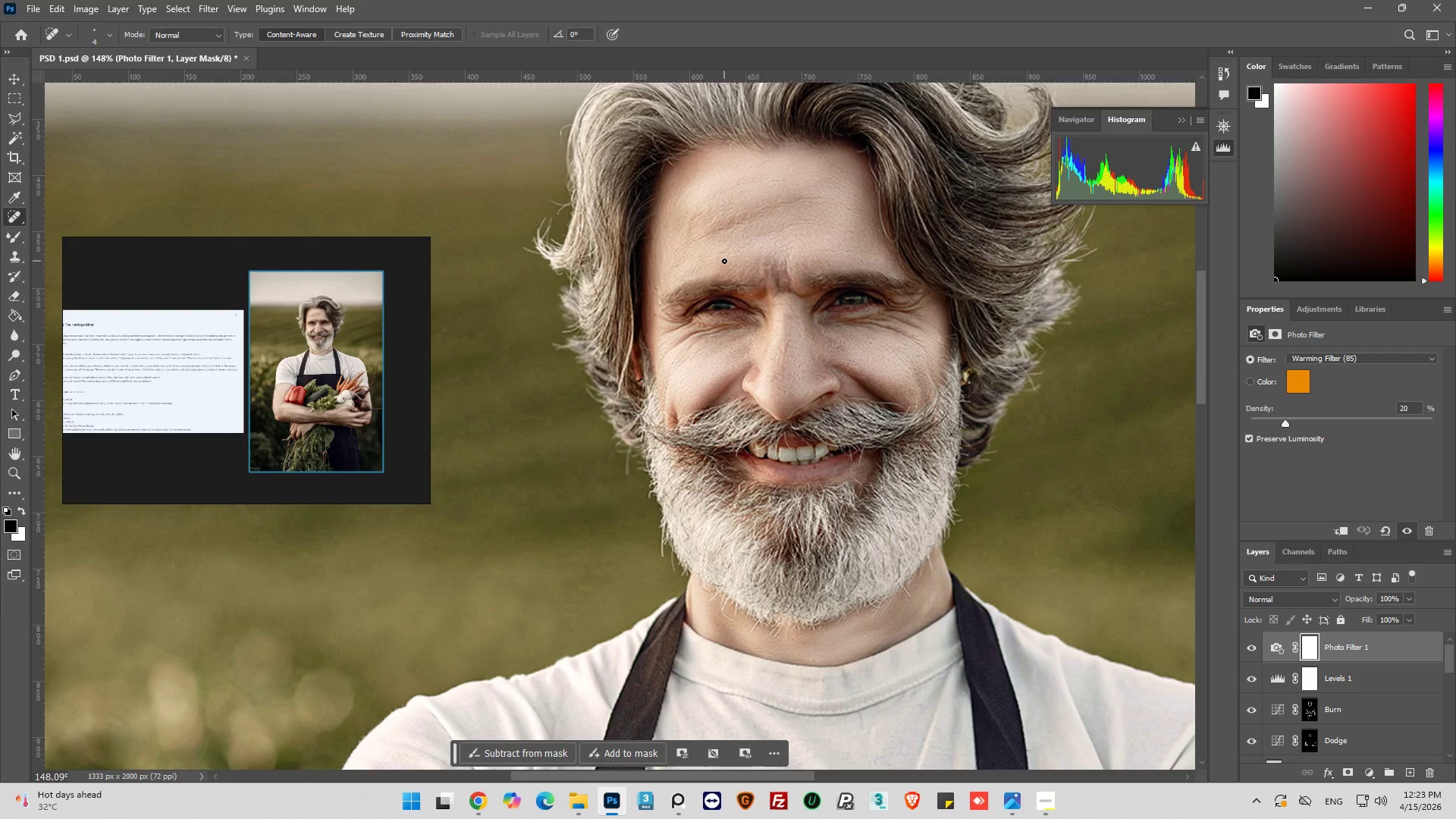 
left_click([36, 10])
 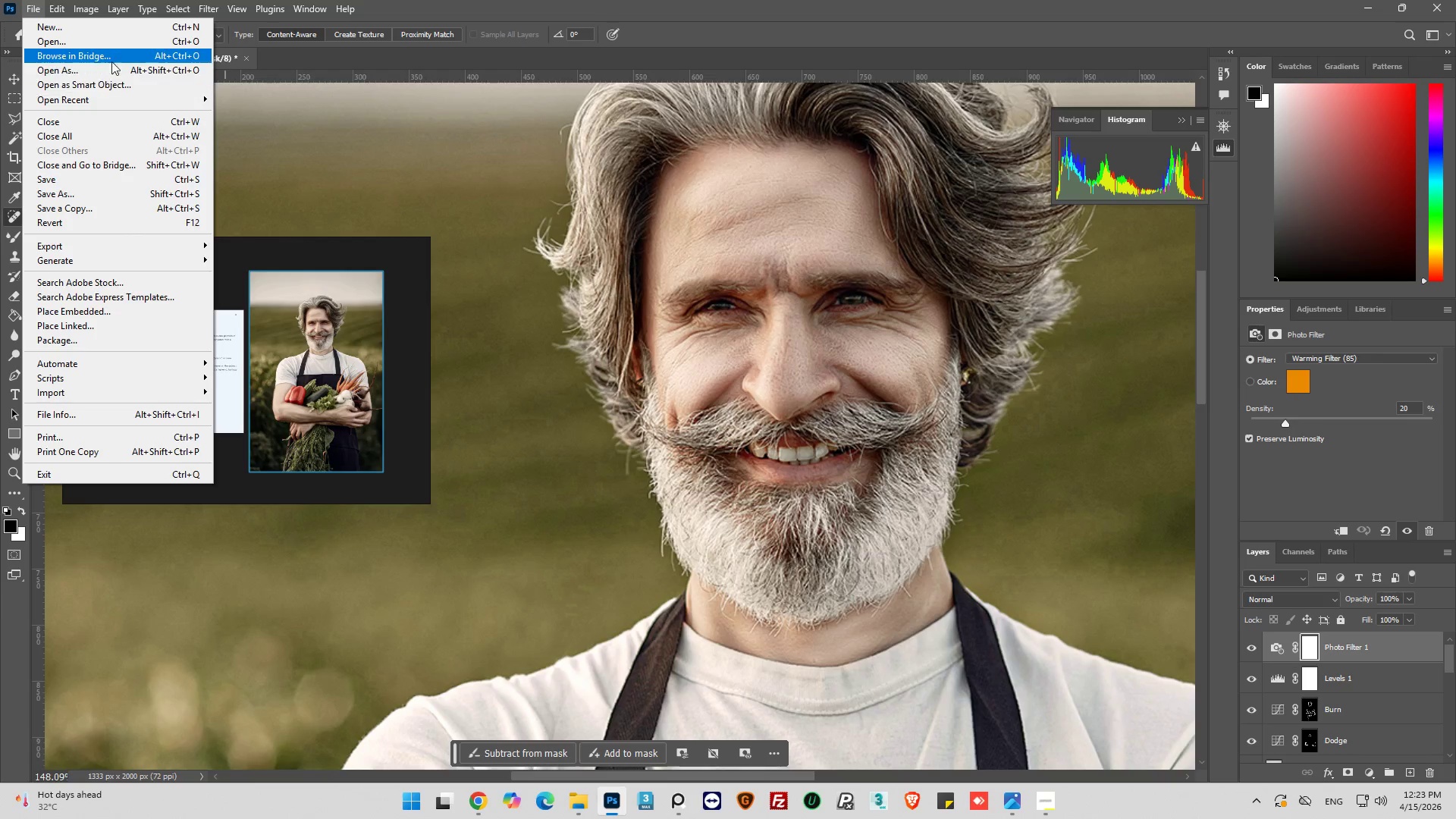 
left_click([115, 33])
 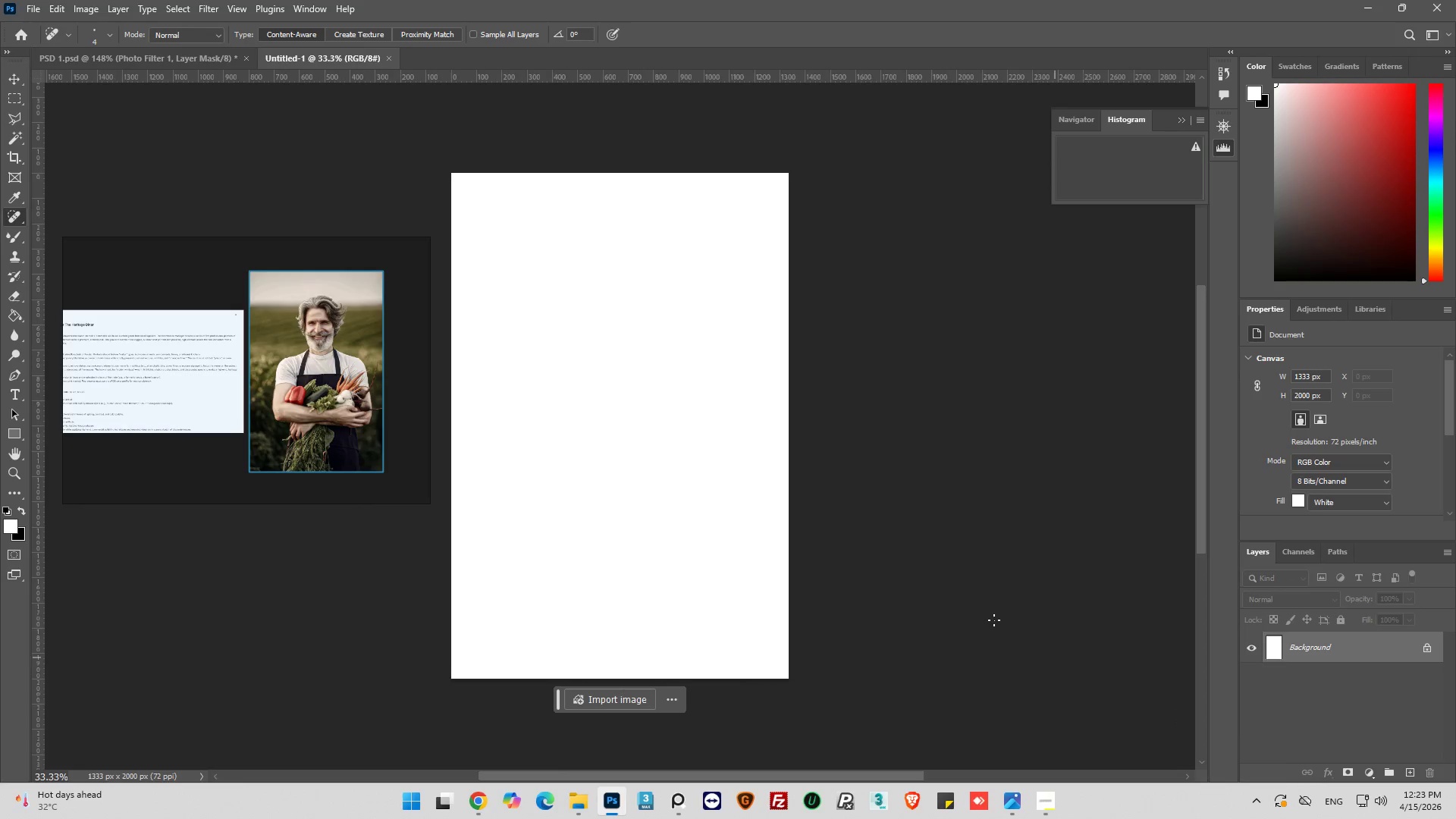 
left_click_drag(start_coordinate=[705, 775], to_coordinate=[646, 791])
 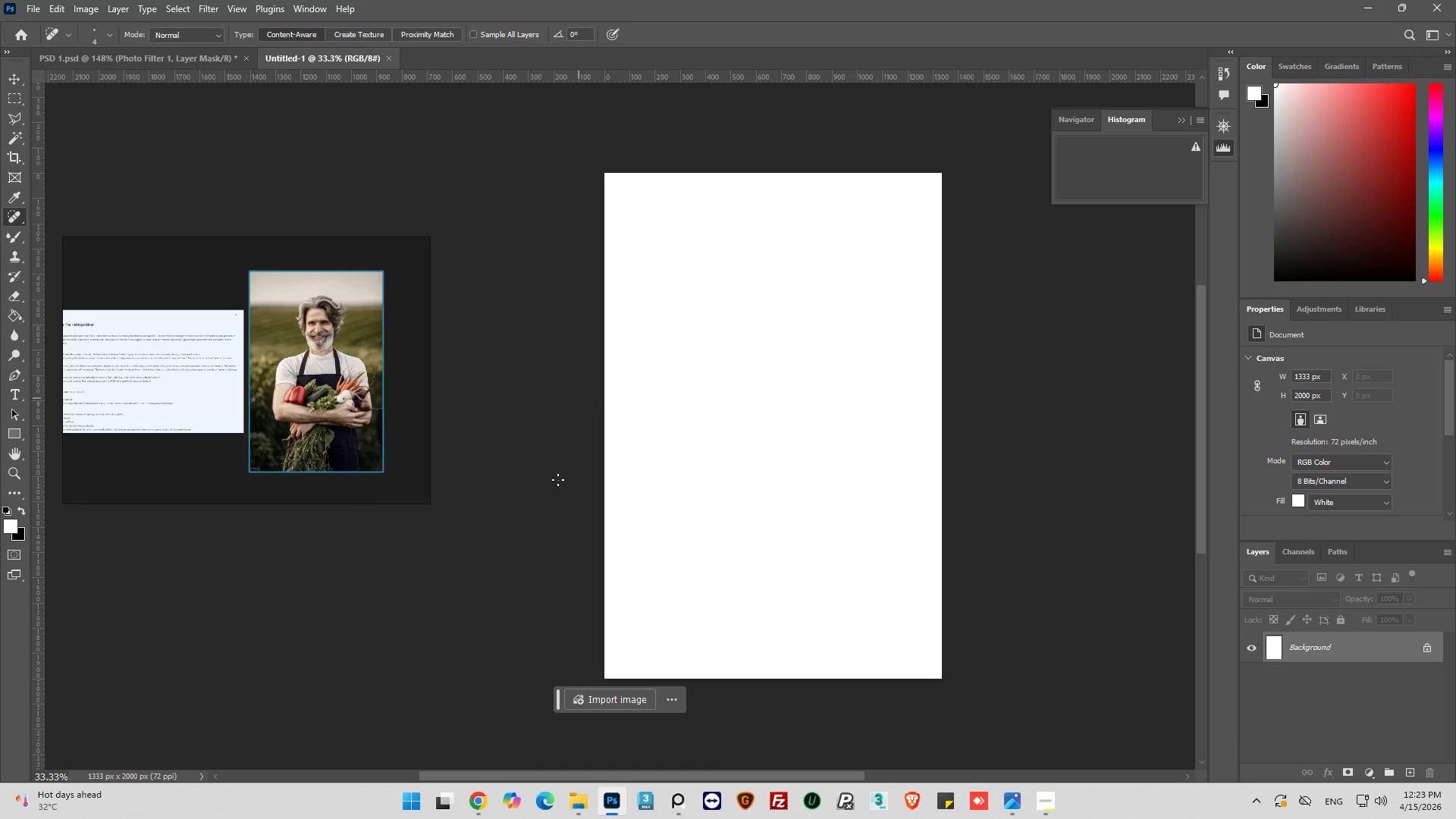 
left_click([586, 805])
 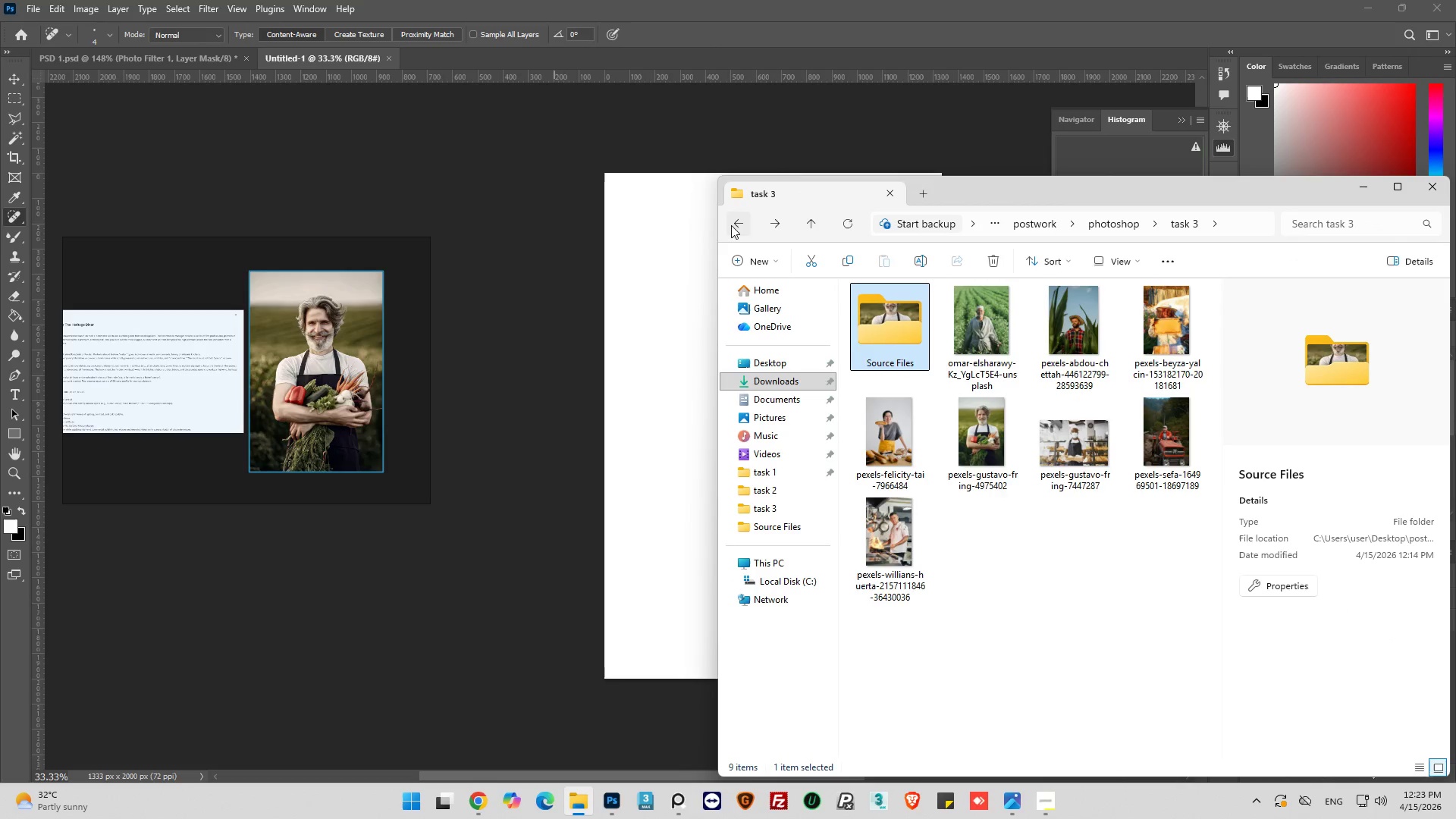 
left_click_drag(start_coordinate=[1150, 199], to_coordinate=[1299, 223])
 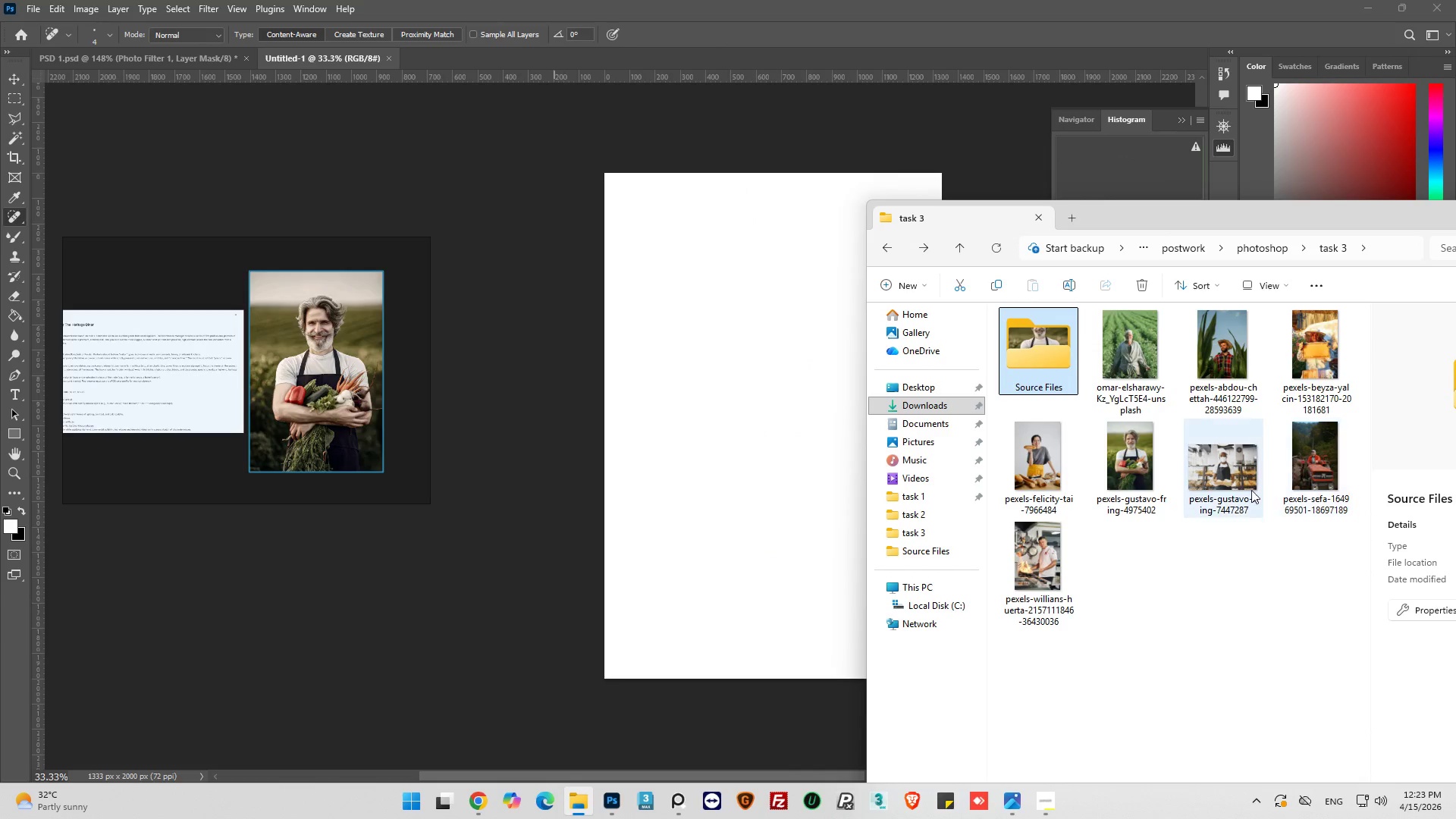 
left_click([1323, 369])
 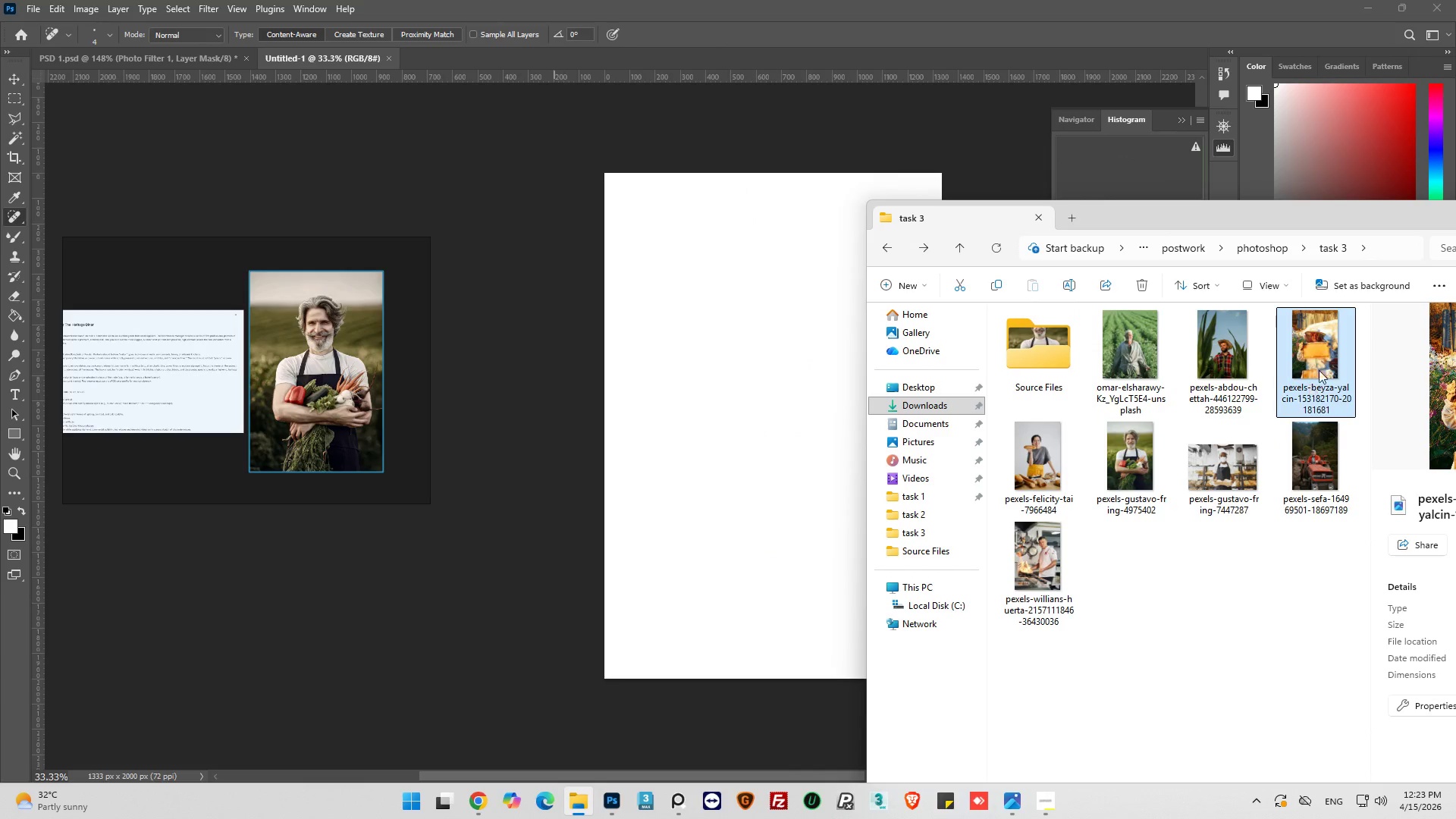 
left_click_drag(start_coordinate=[1326, 353], to_coordinate=[725, 410])
 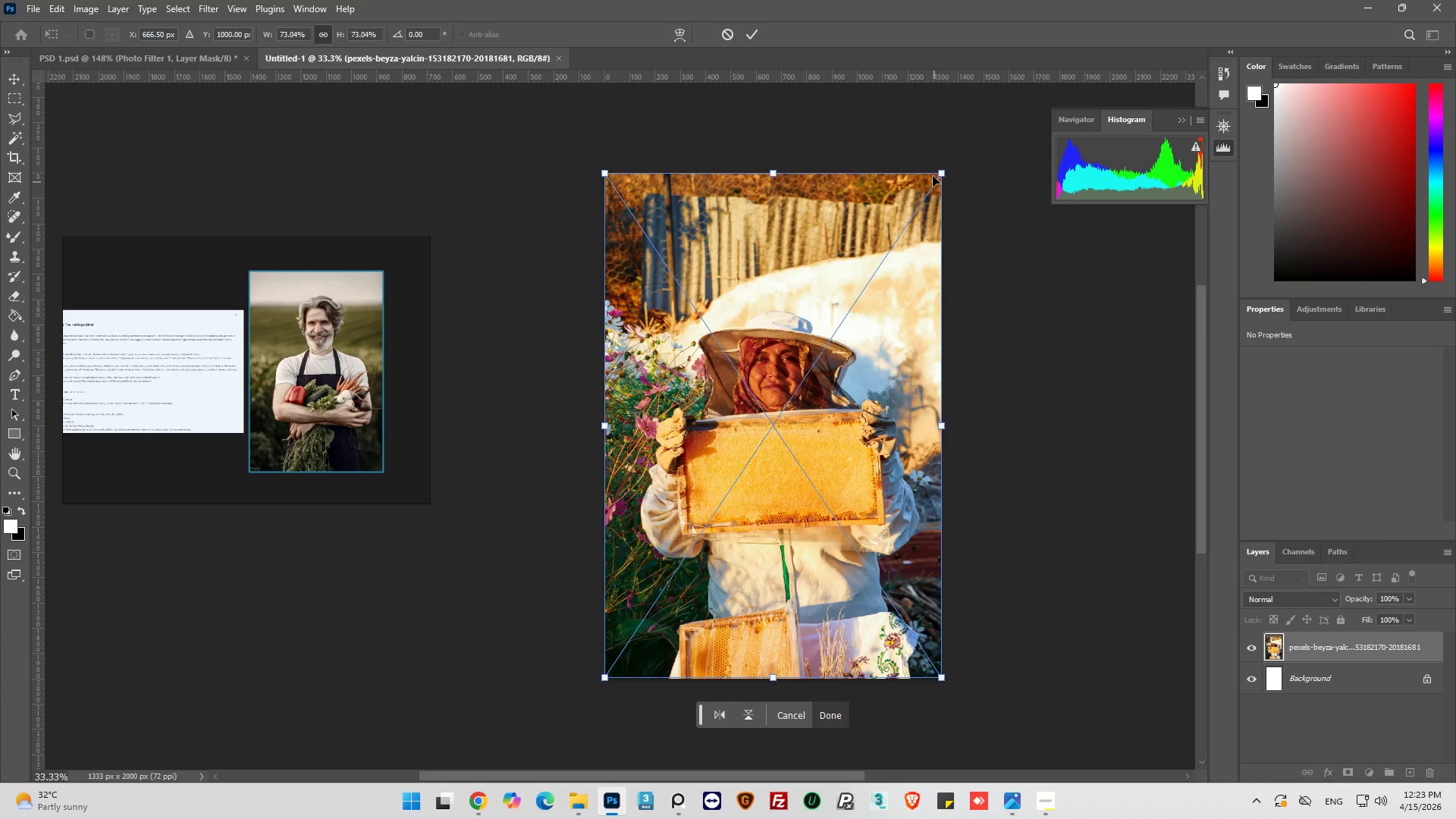 
left_click_drag(start_coordinate=[942, 174], to_coordinate=[974, 130])
 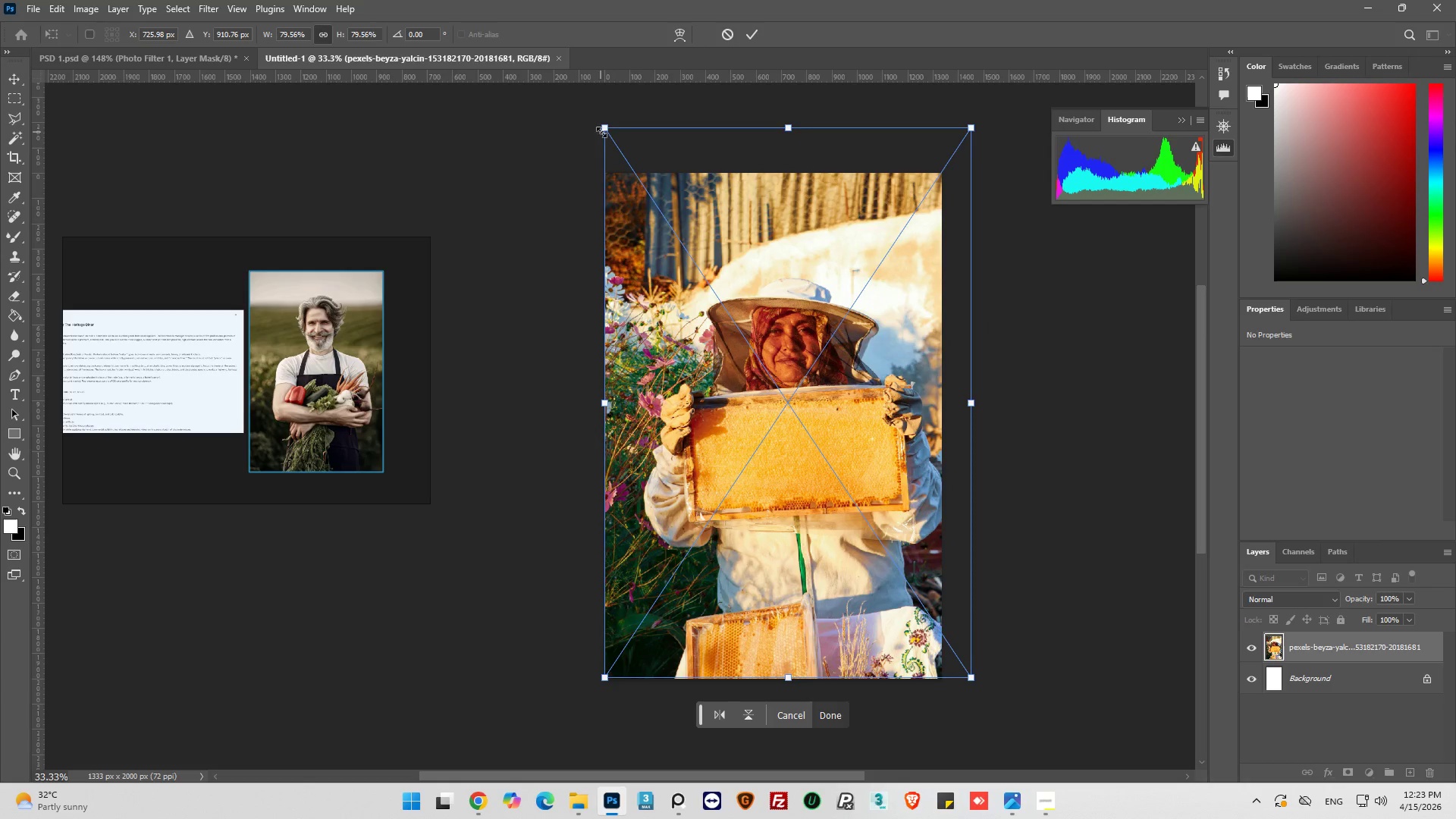 
left_click_drag(start_coordinate=[608, 131], to_coordinate=[497, 108])
 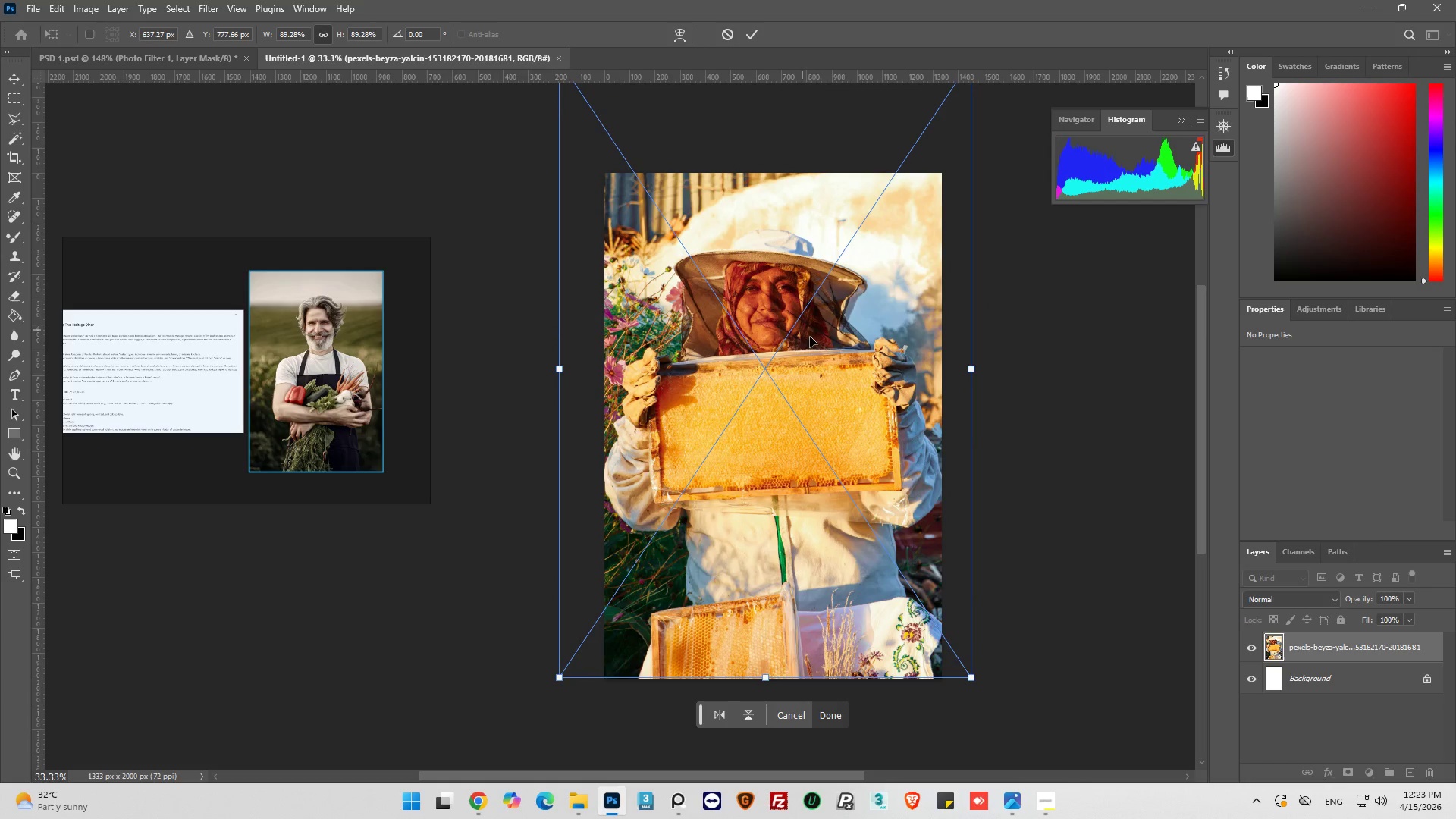 
left_click_drag(start_coordinate=[811, 344], to_coordinate=[811, 350])
 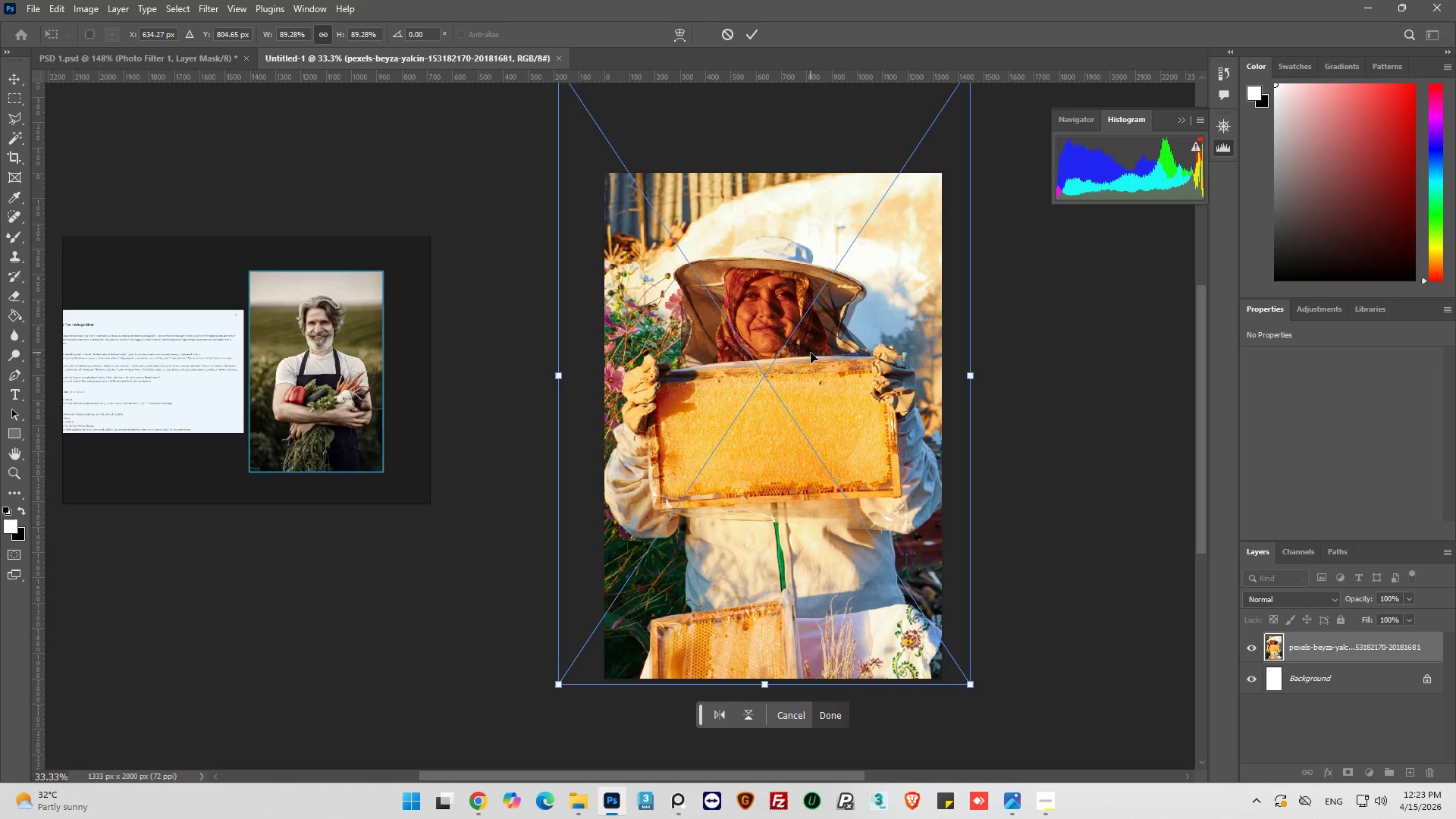 
wait(7.02)
 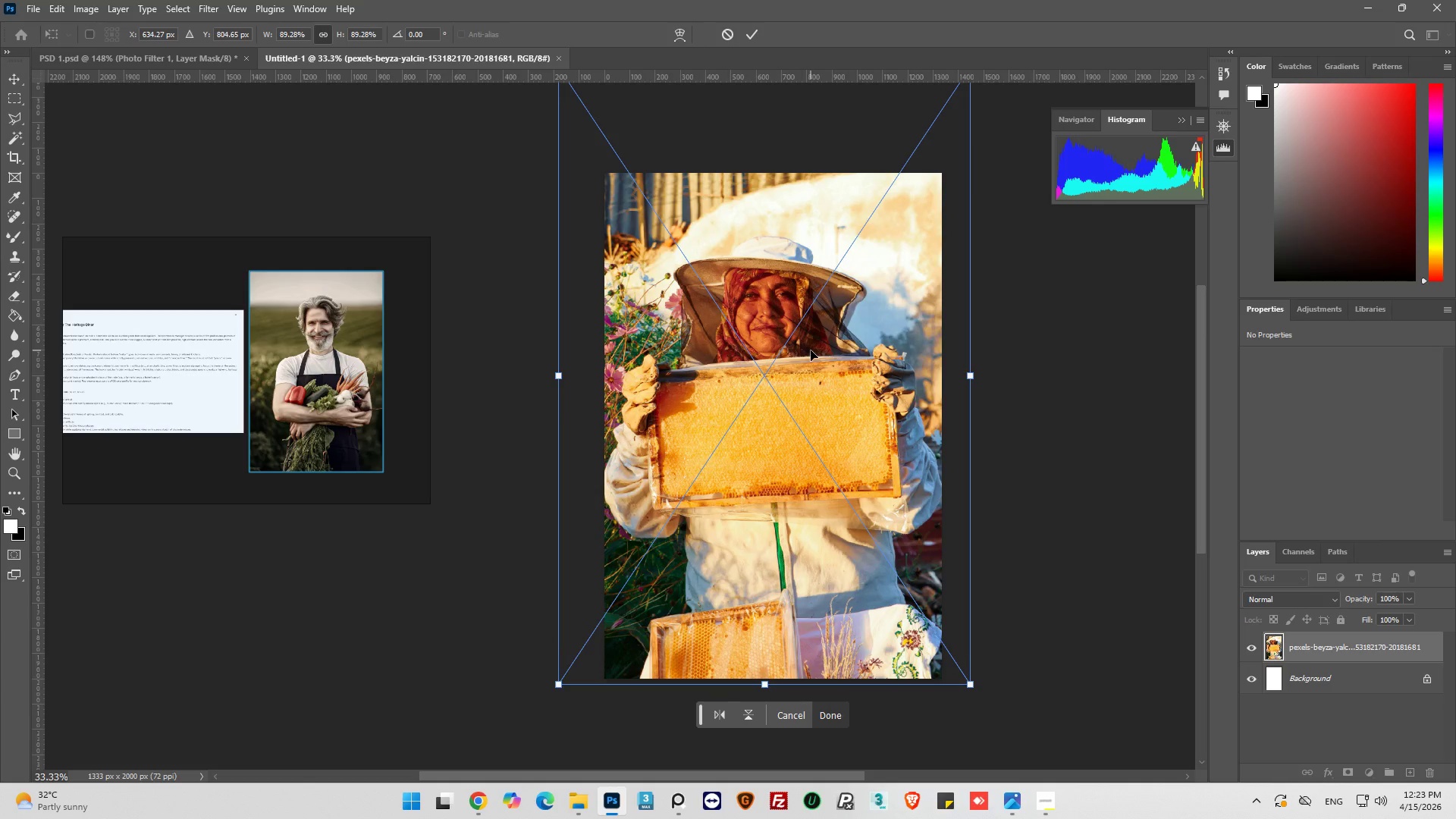 
left_click([825, 720])
 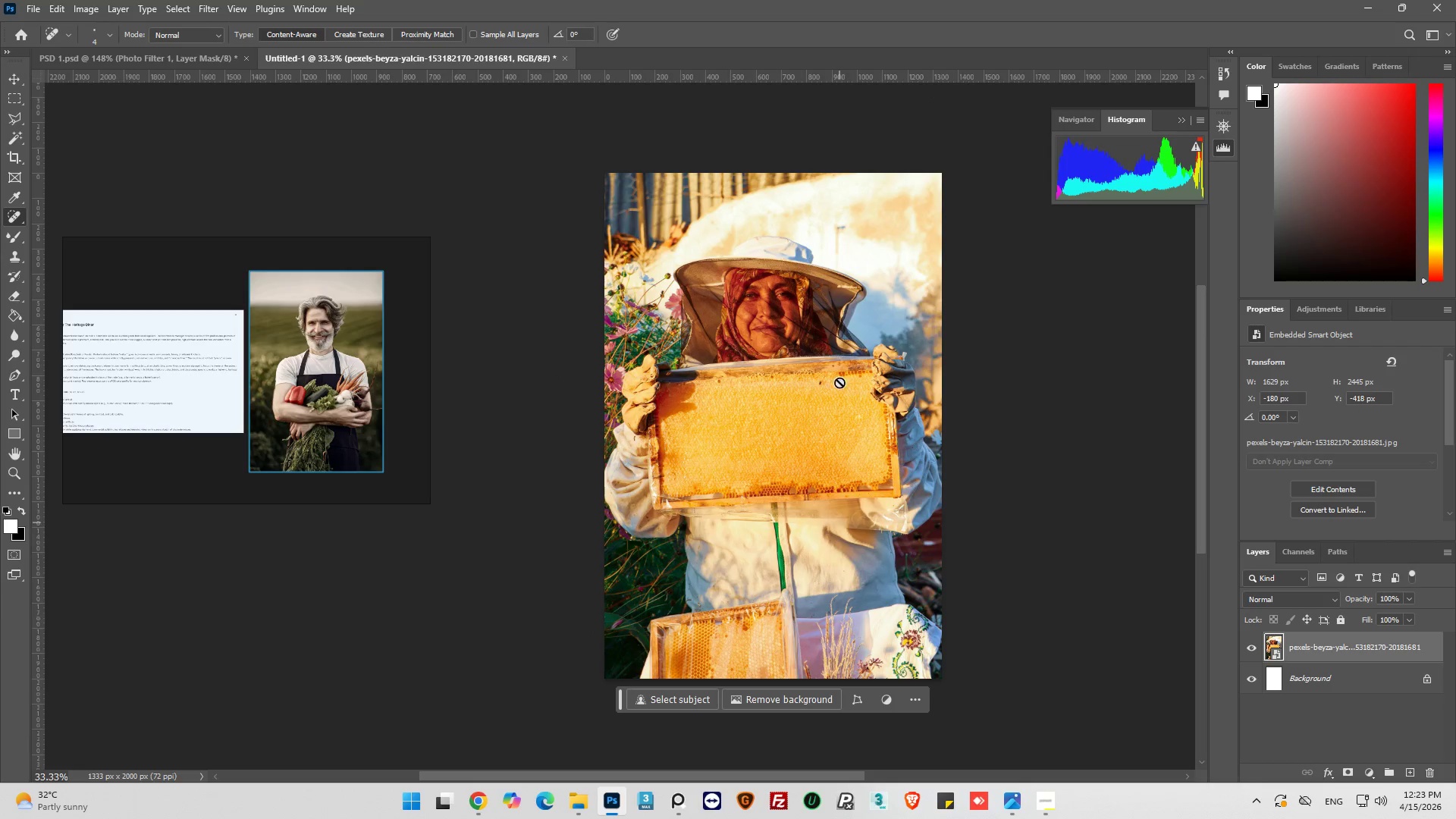 
hold_key(key=AltLeft, duration=0.58)
hold_key(key=AltLeft, duration=1.52)
scroll: coordinate [790, 482], scroll_direction: up, amount: 26.0
 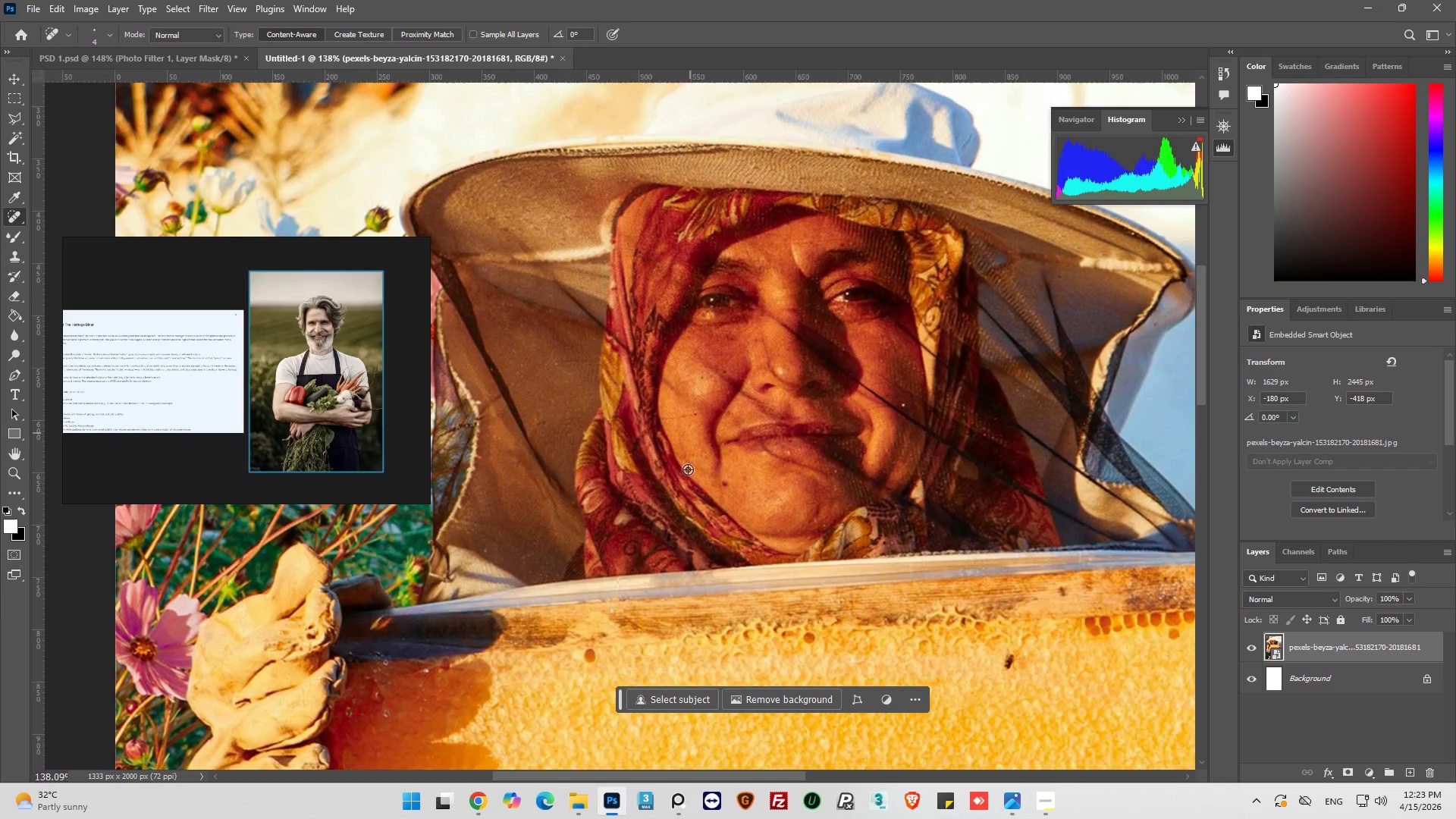 
hold_key(key=AltLeft, duration=0.94)
scroll: coordinate [630, 482], scroll_direction: up, amount: 3.0
 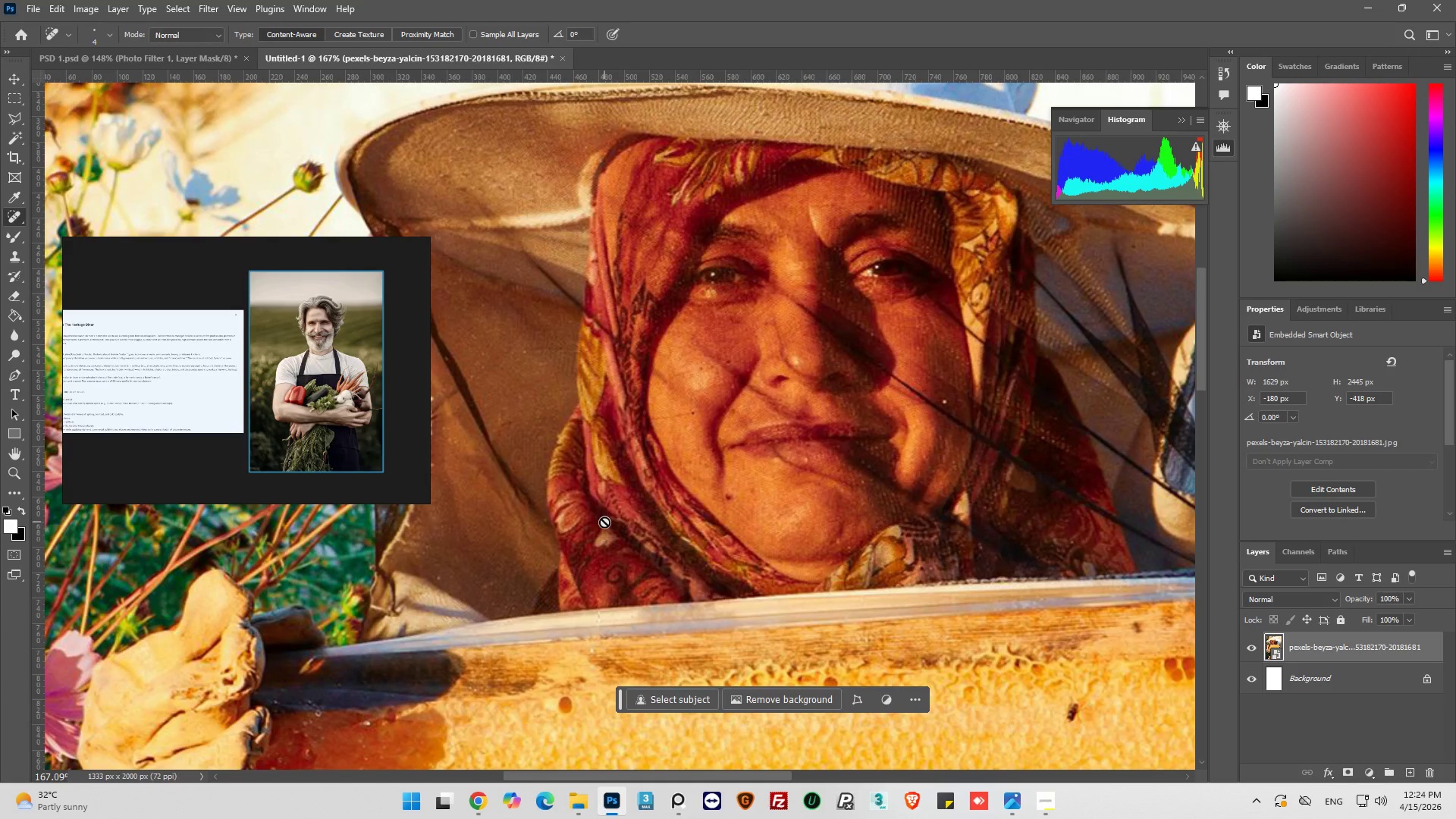 
wait(5.2)
 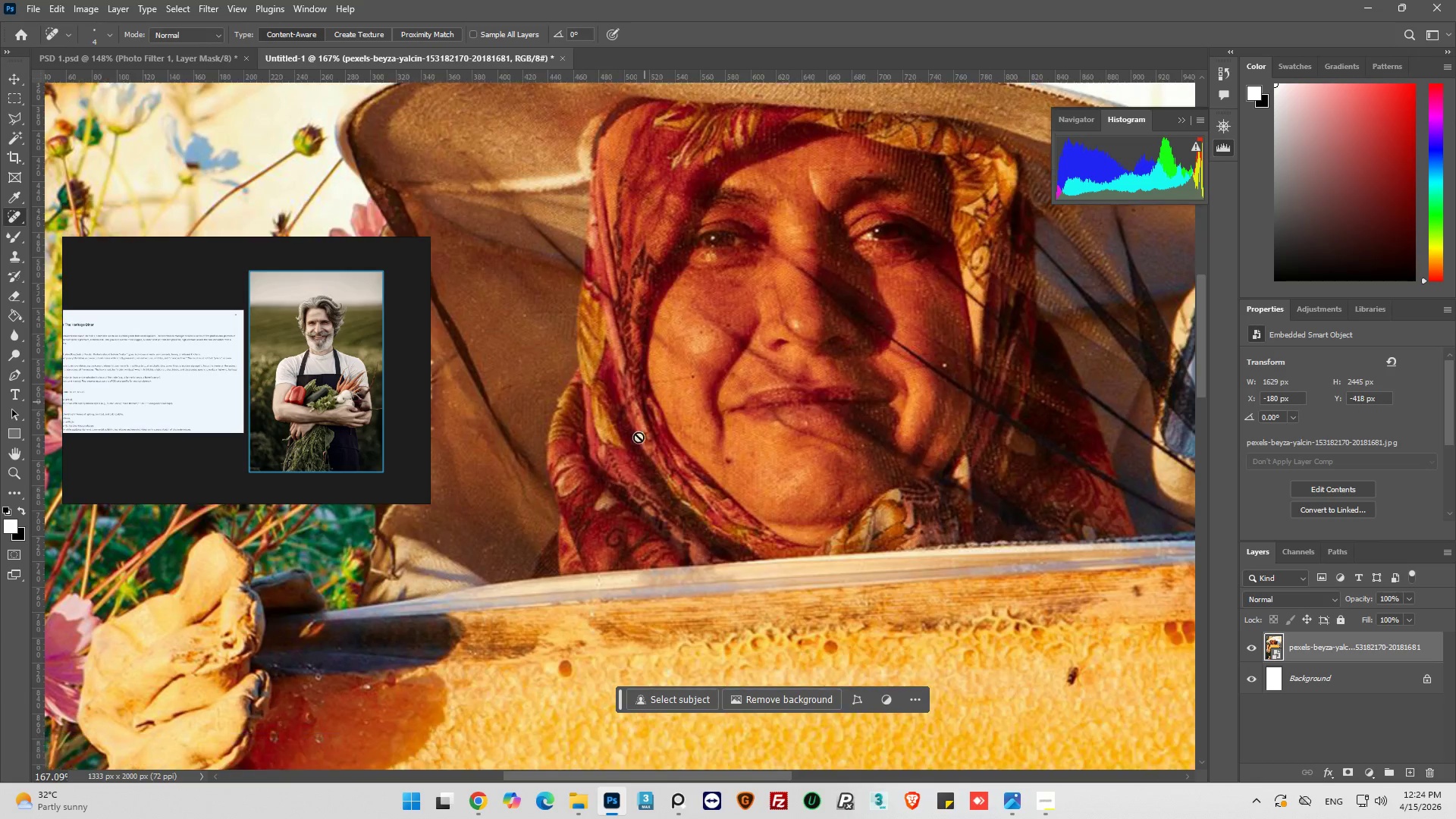 
hold_key(key=AltLeft, duration=0.41)
 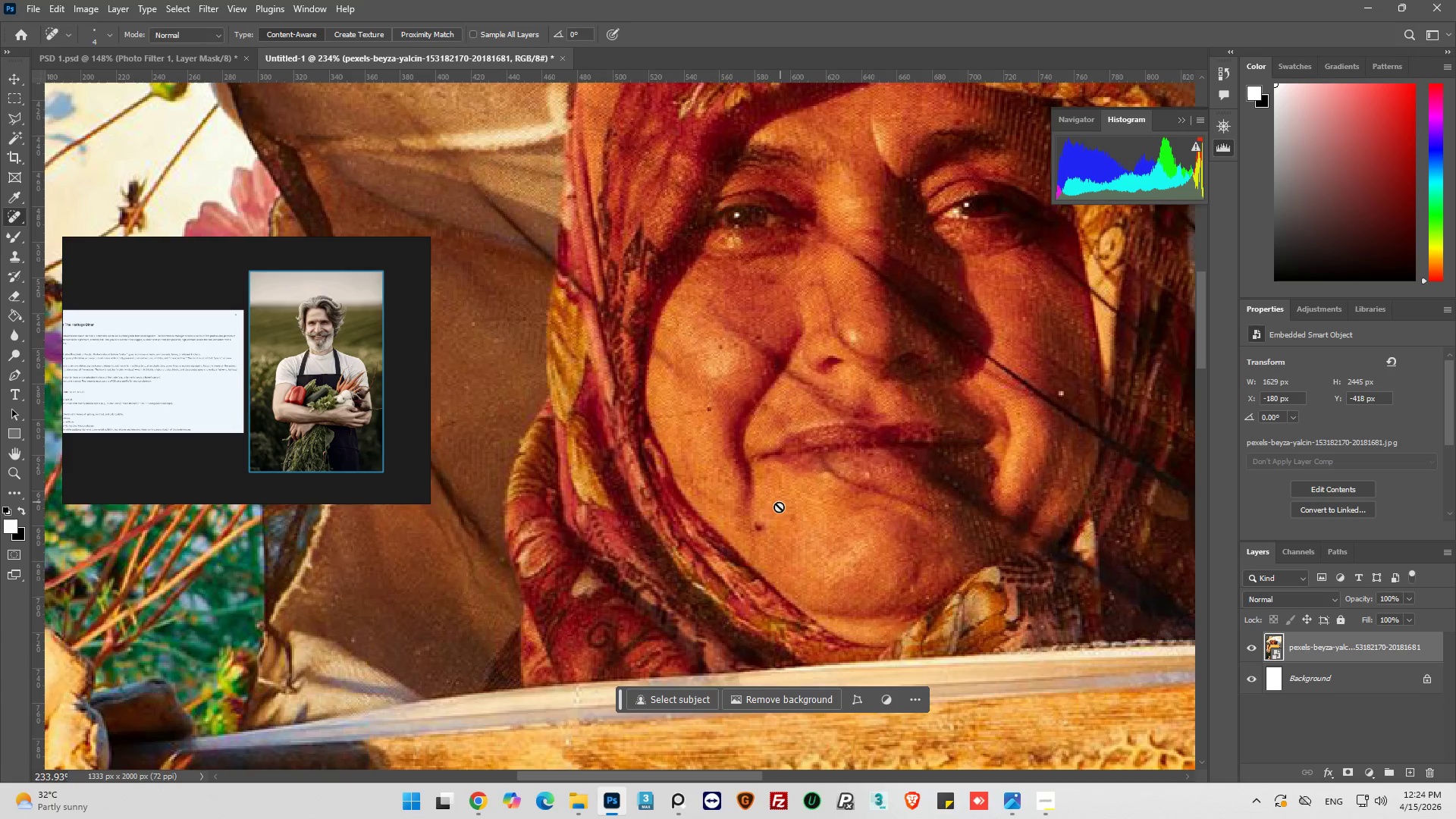 
scroll: coordinate [613, 526], scroll_direction: down, amount: 3.0
 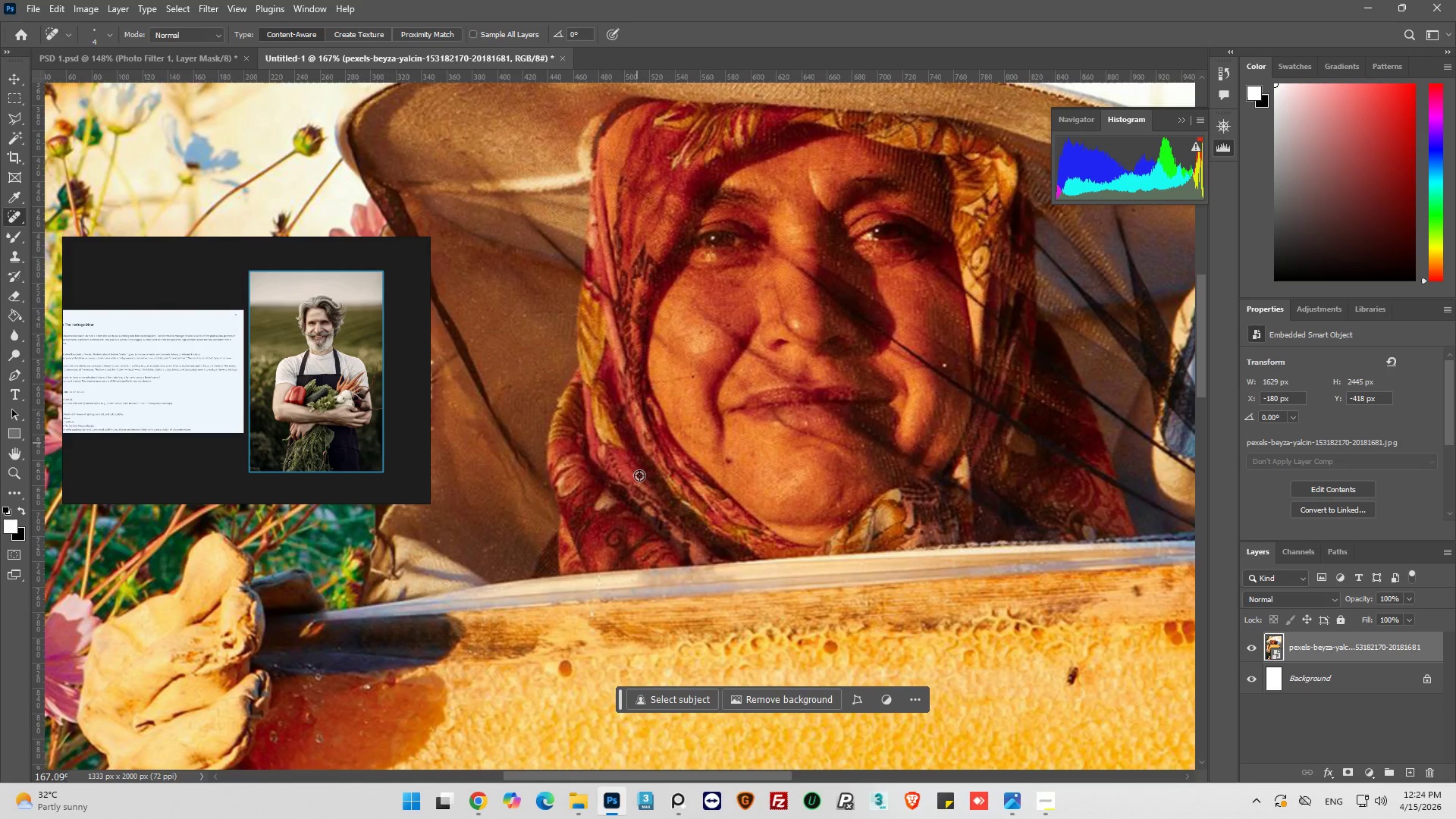 
key(Alt+AltLeft)
 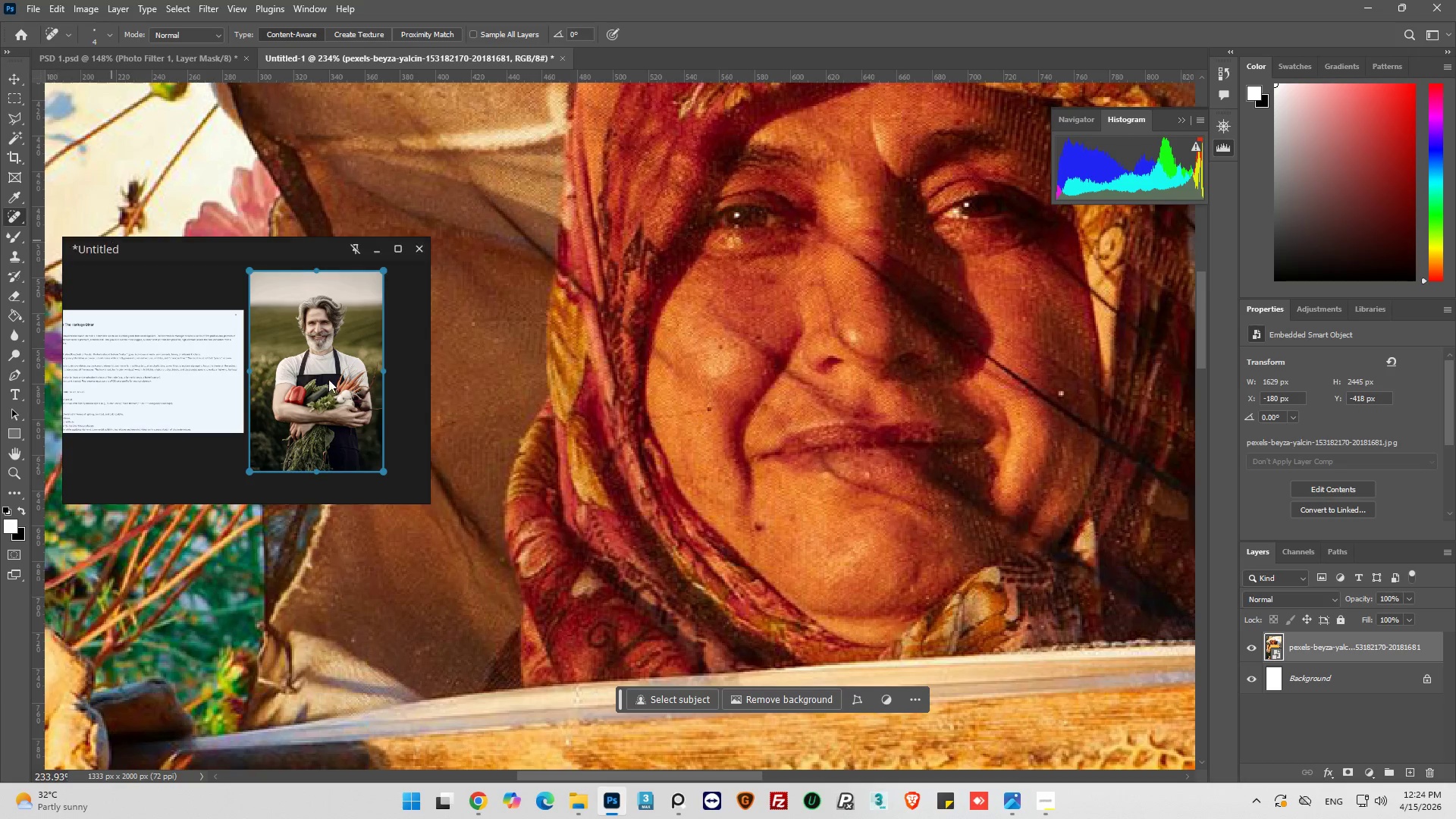 
scroll: coordinate [781, 496], scroll_direction: up, amount: 10.0
 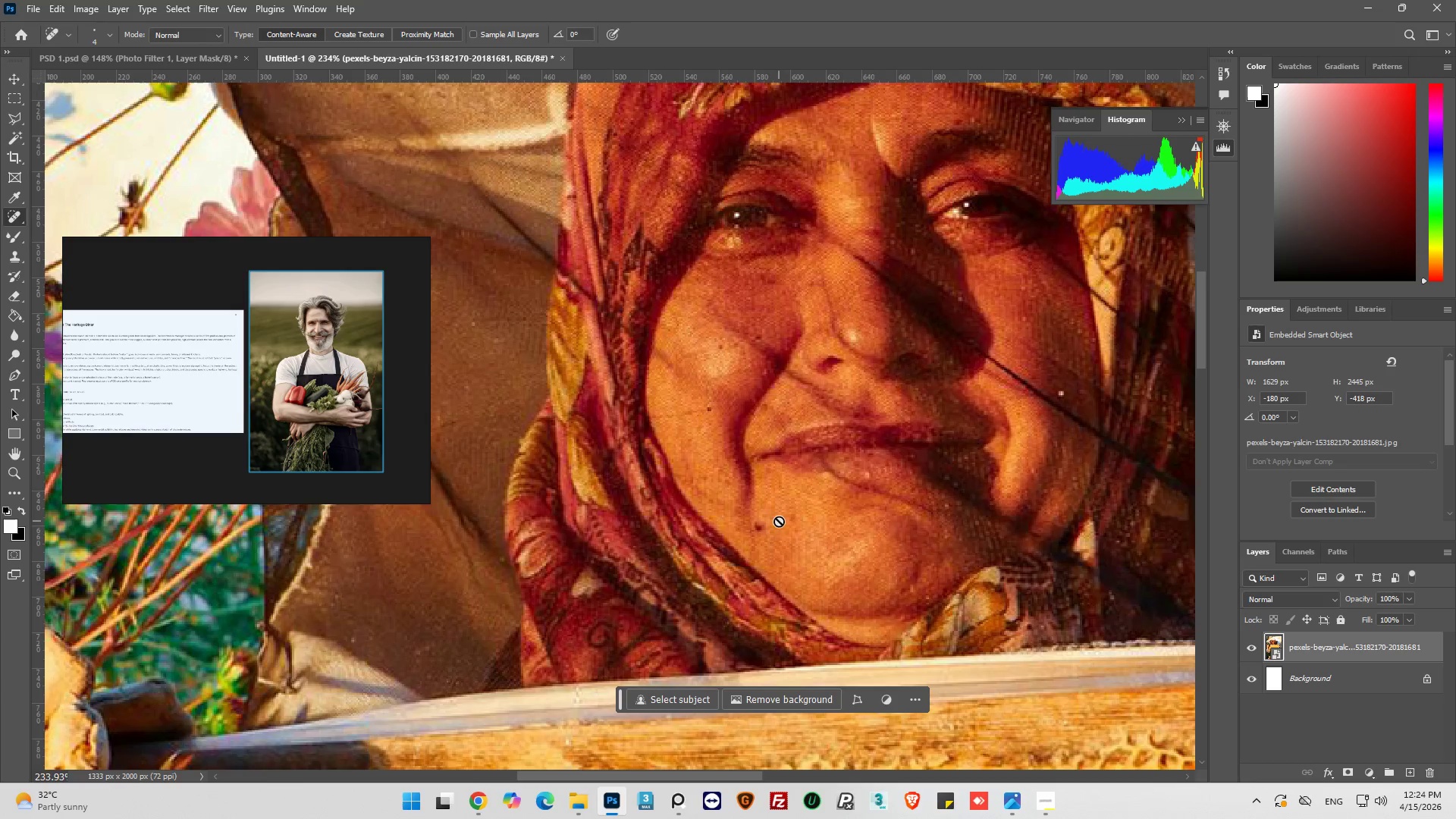 
wait(5.66)
 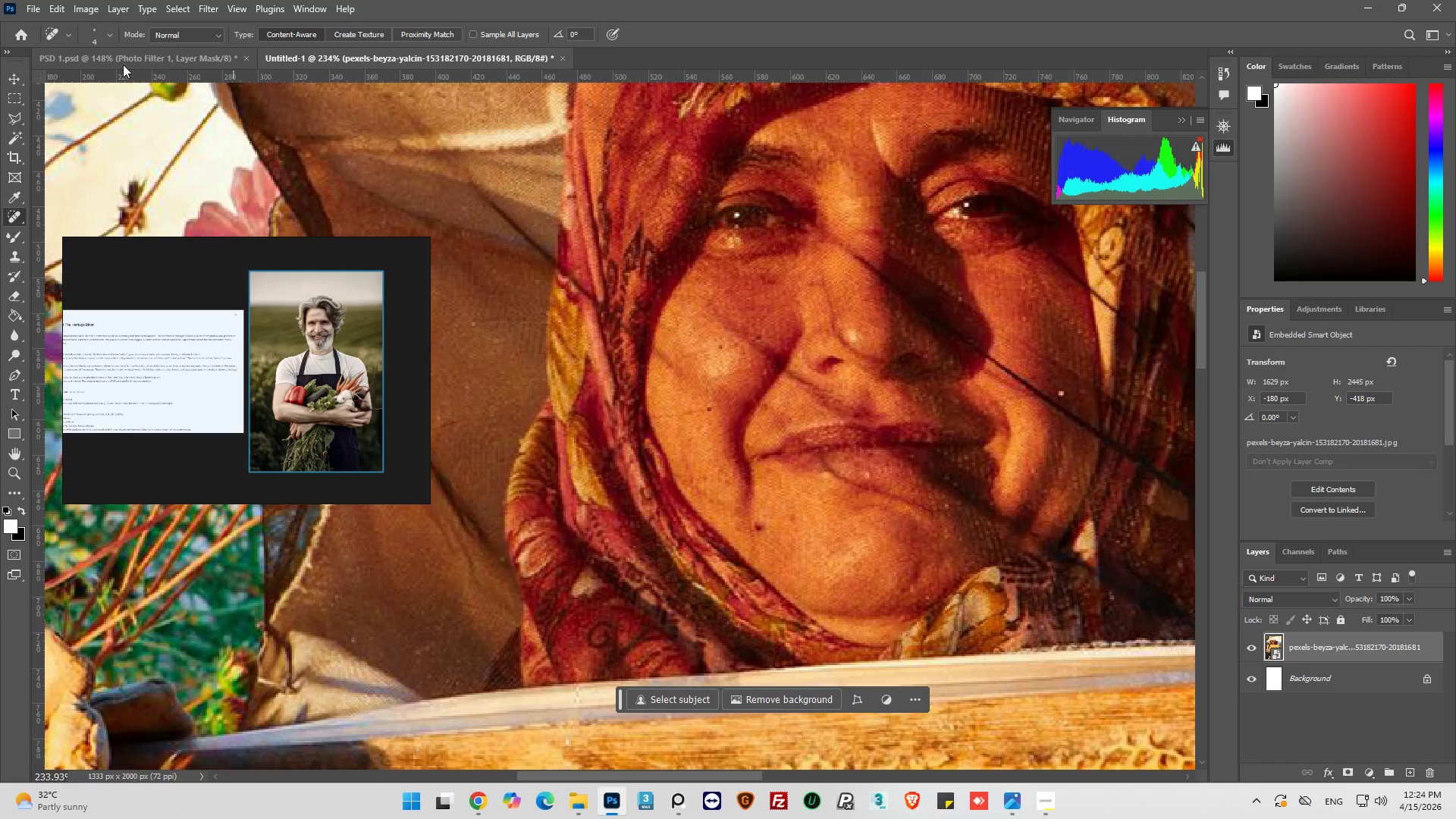 
left_click([752, 529])
 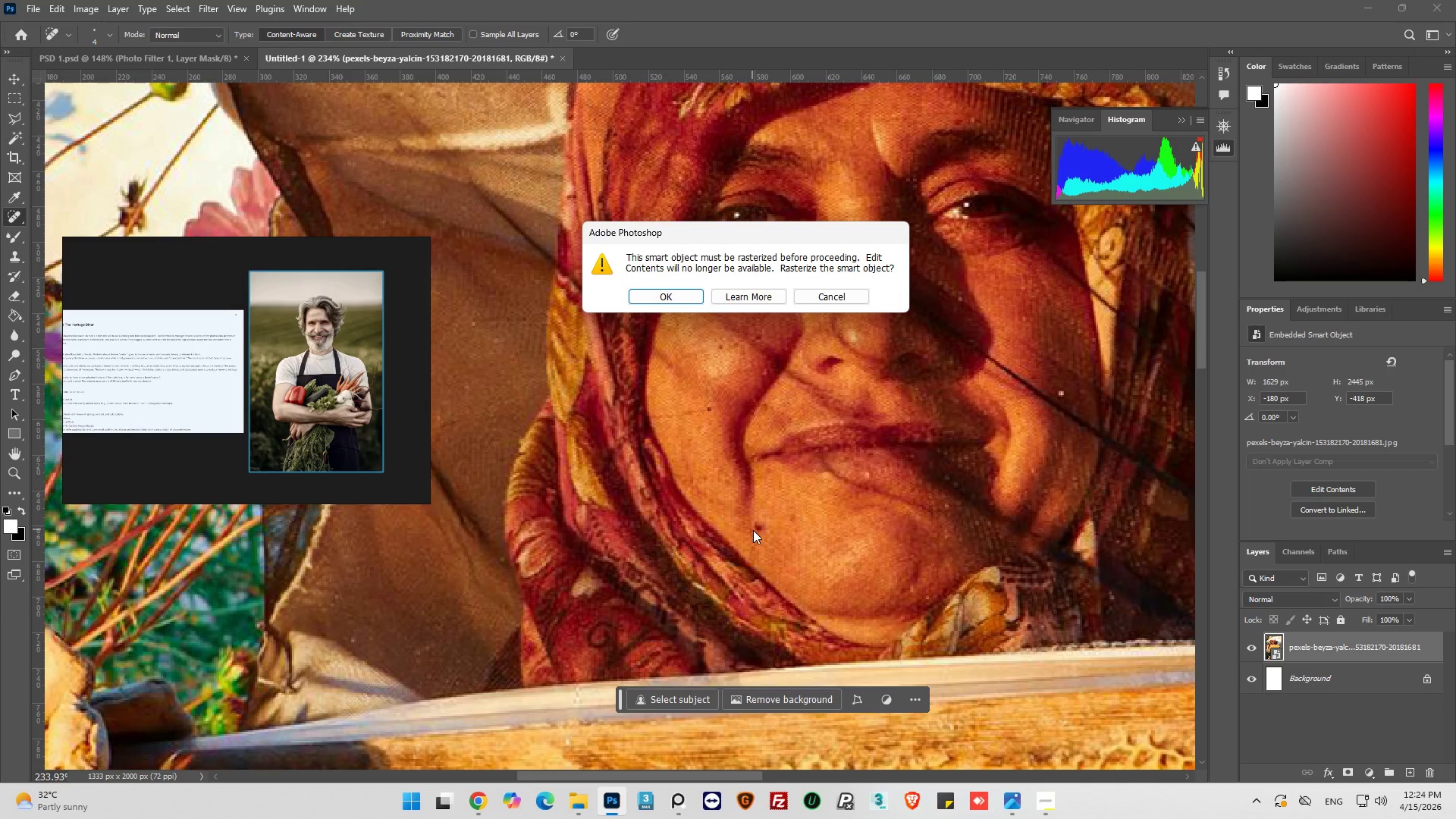 
key(Alt+AltLeft)
 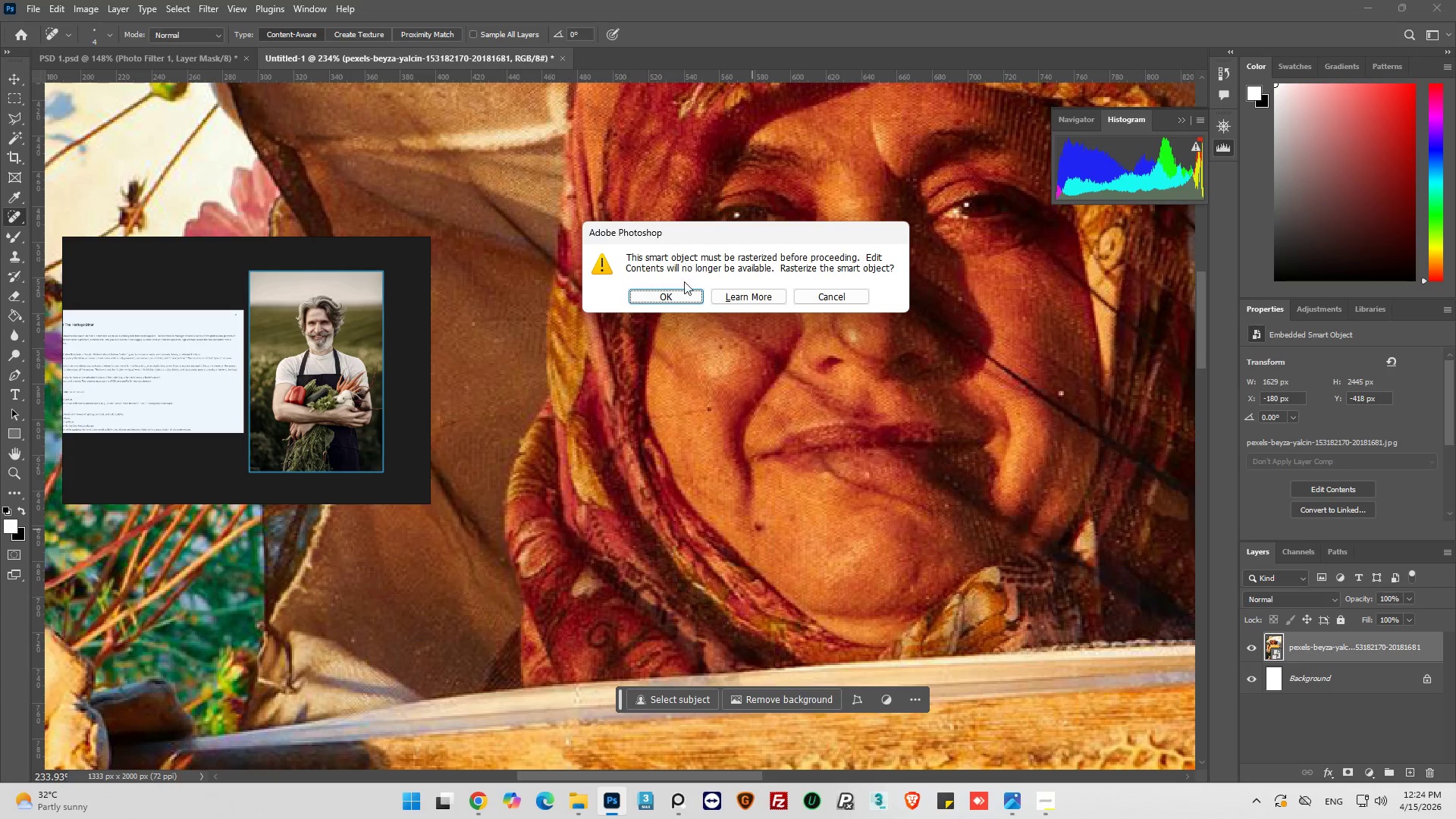 
scroll: coordinate [766, 522], scroll_direction: up, amount: 4.0